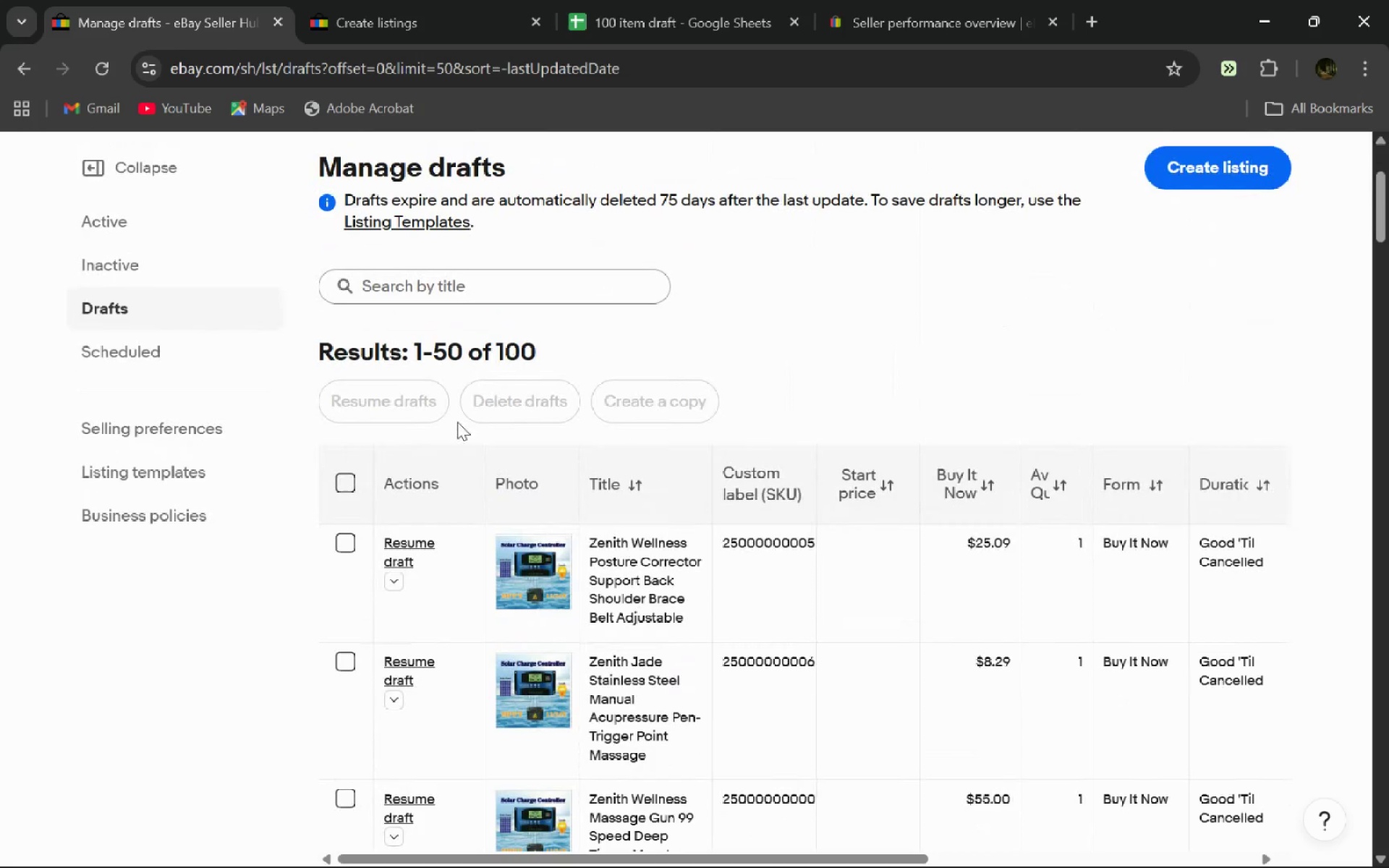 
wait(5.31)
 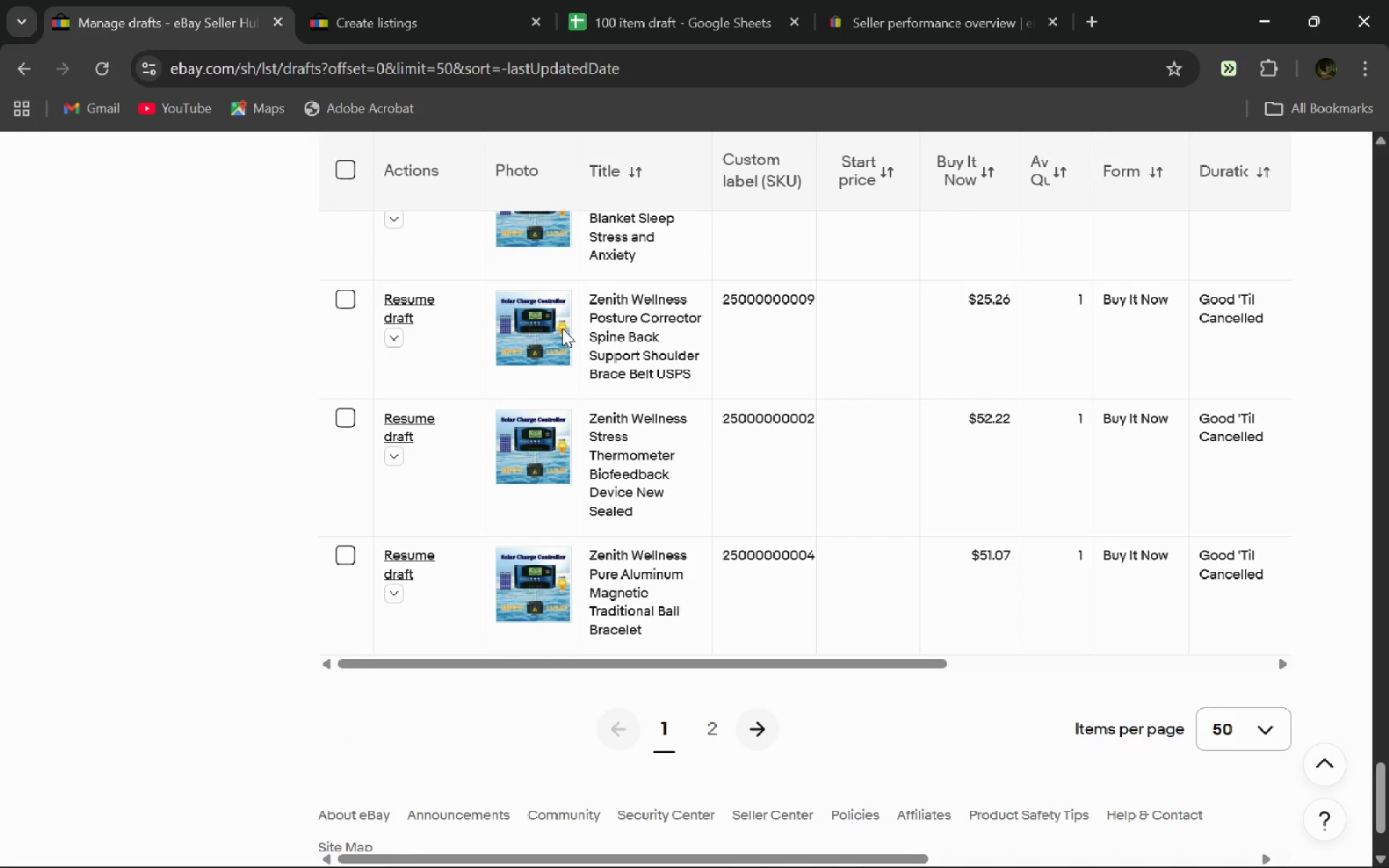 
left_click([337, 489])
 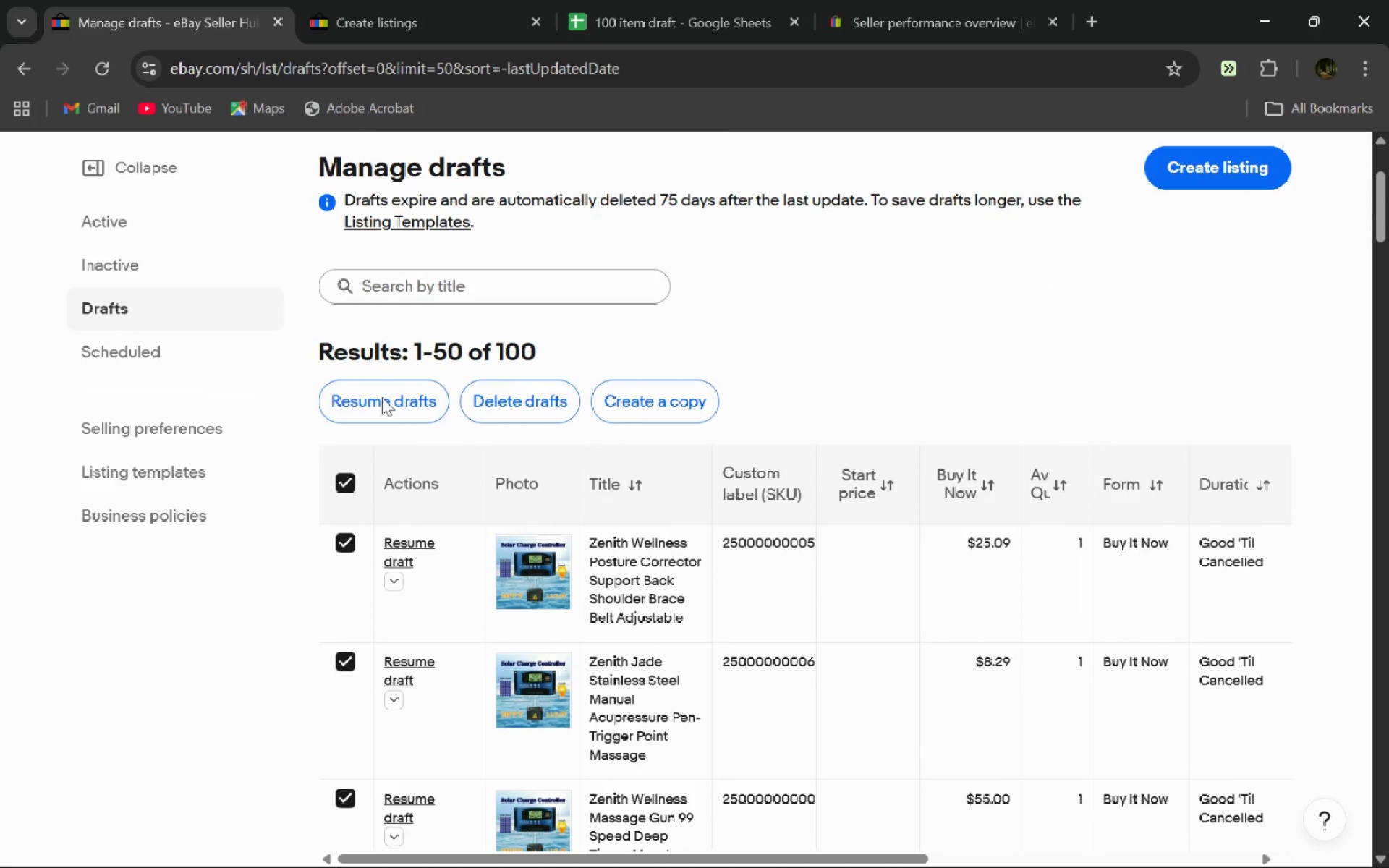 
left_click([382, 397])
 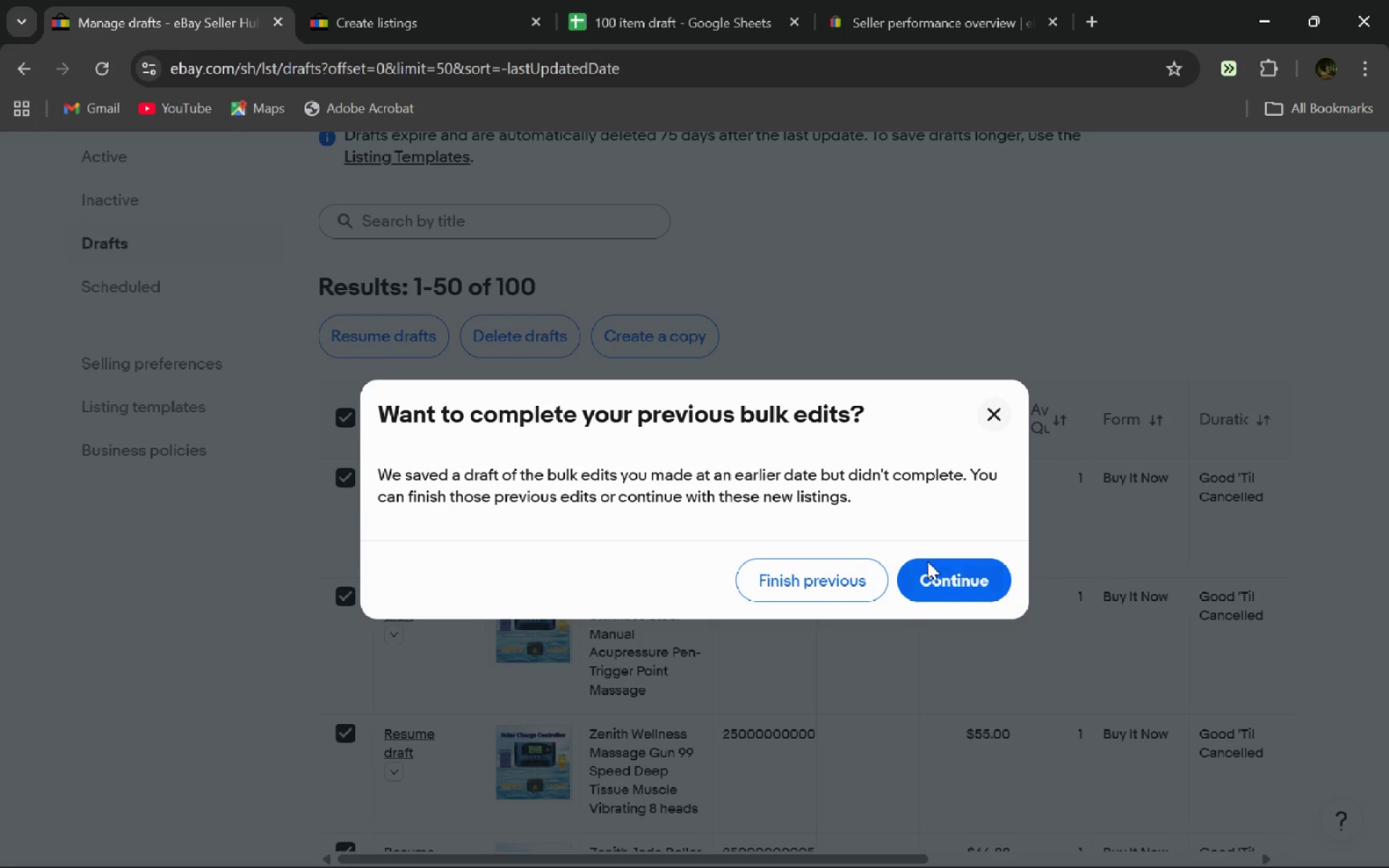 
left_click([935, 571])
 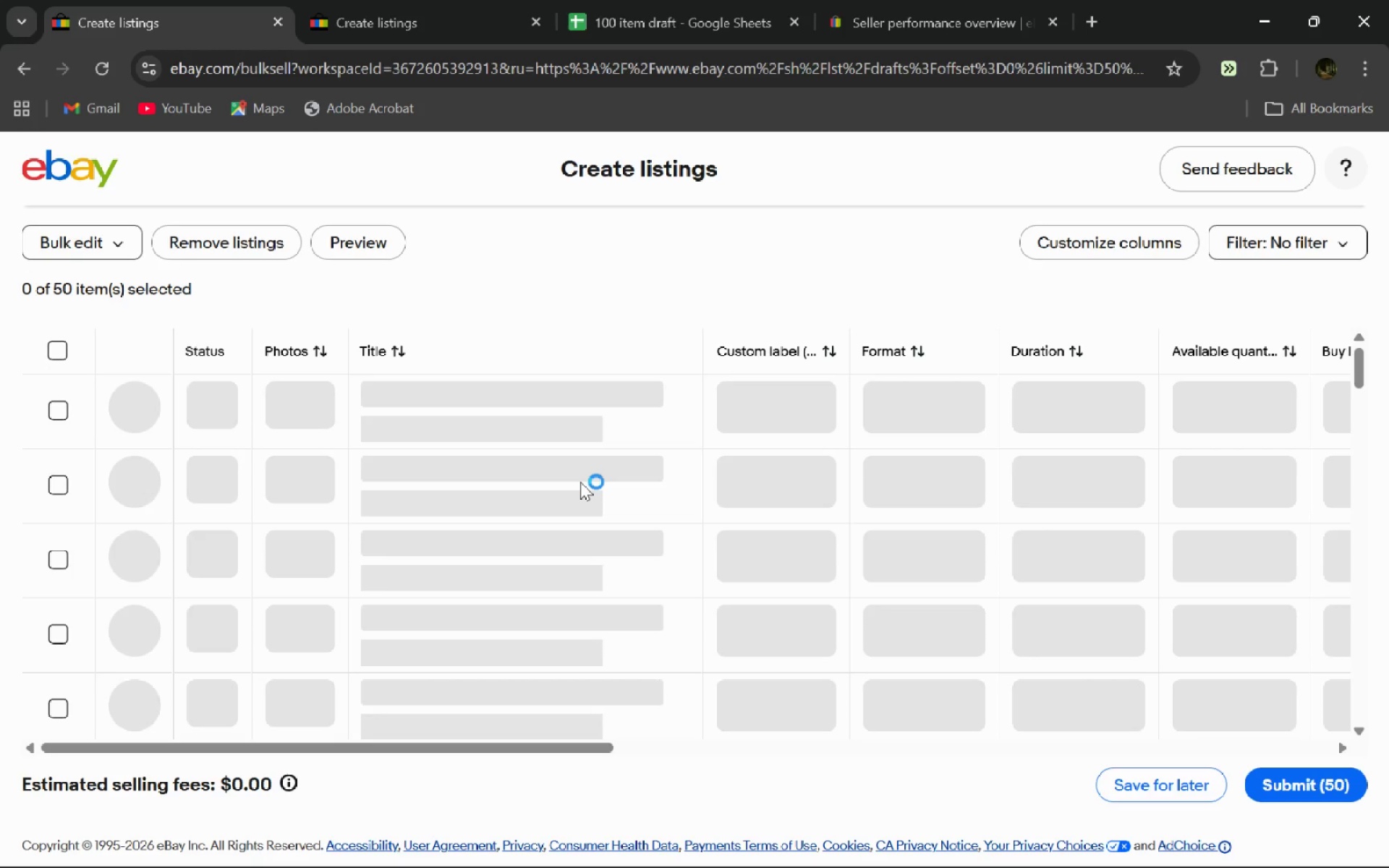 
wait(71.22)
 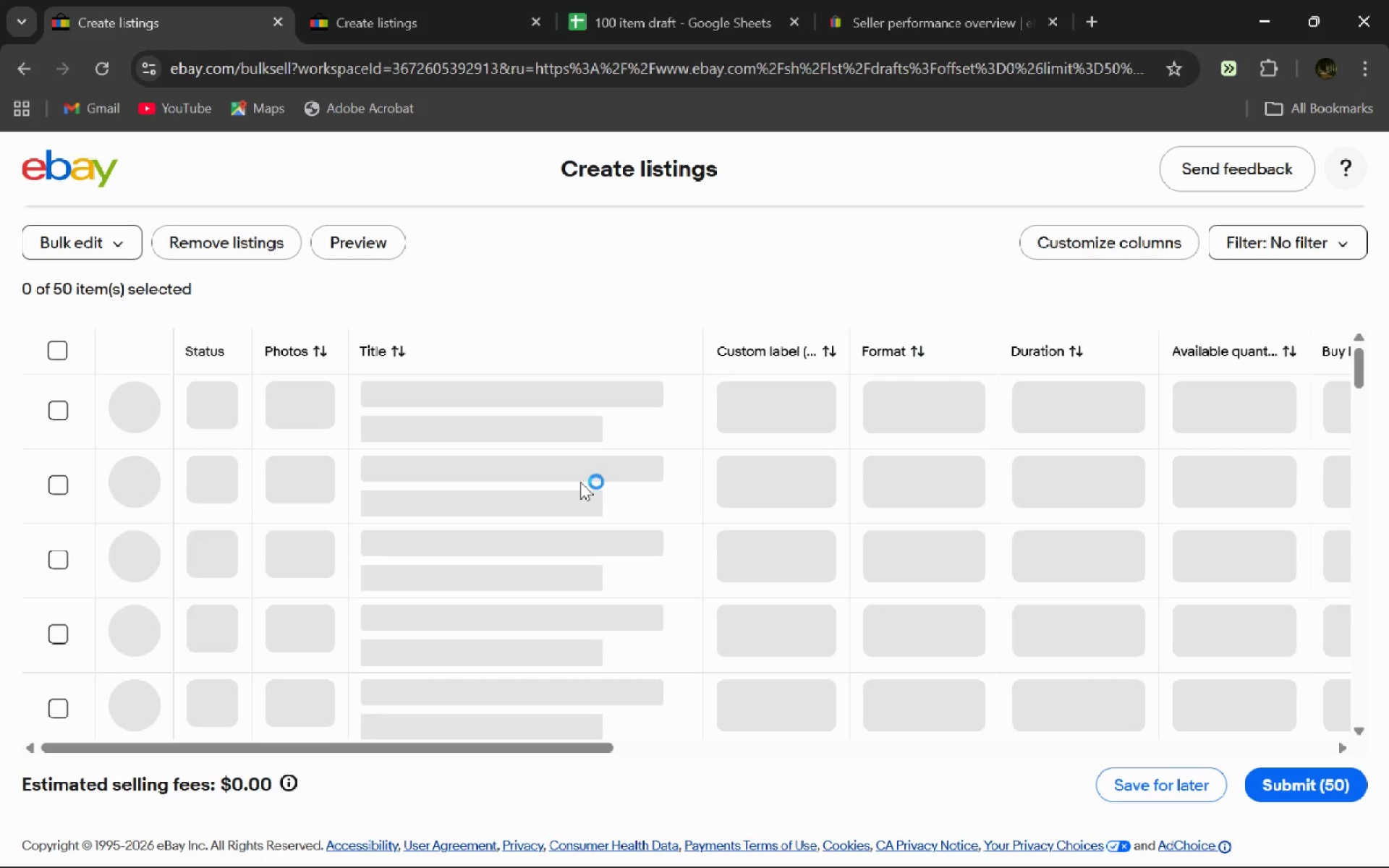 
left_click([986, 858])
 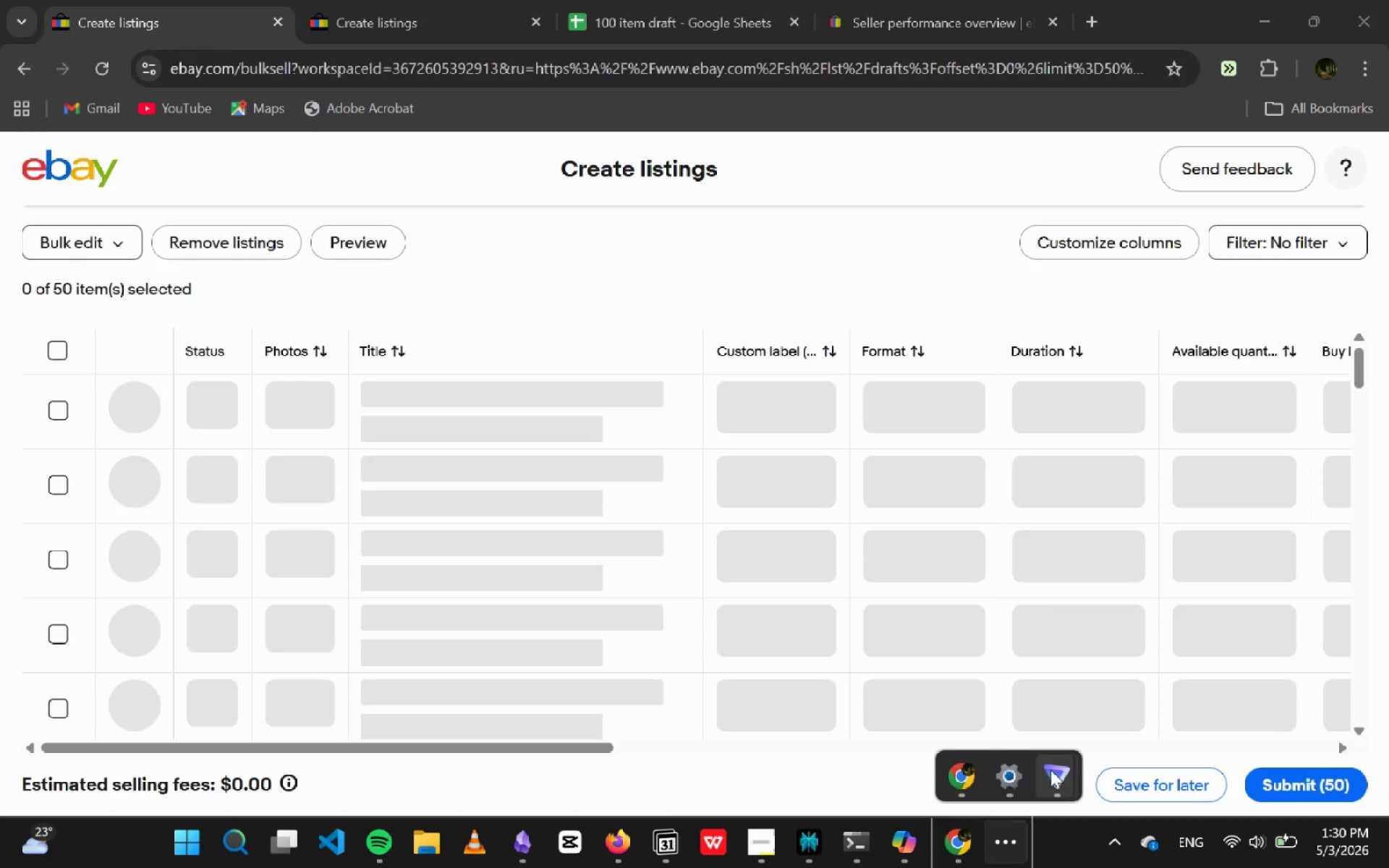 
left_click([1051, 780])
 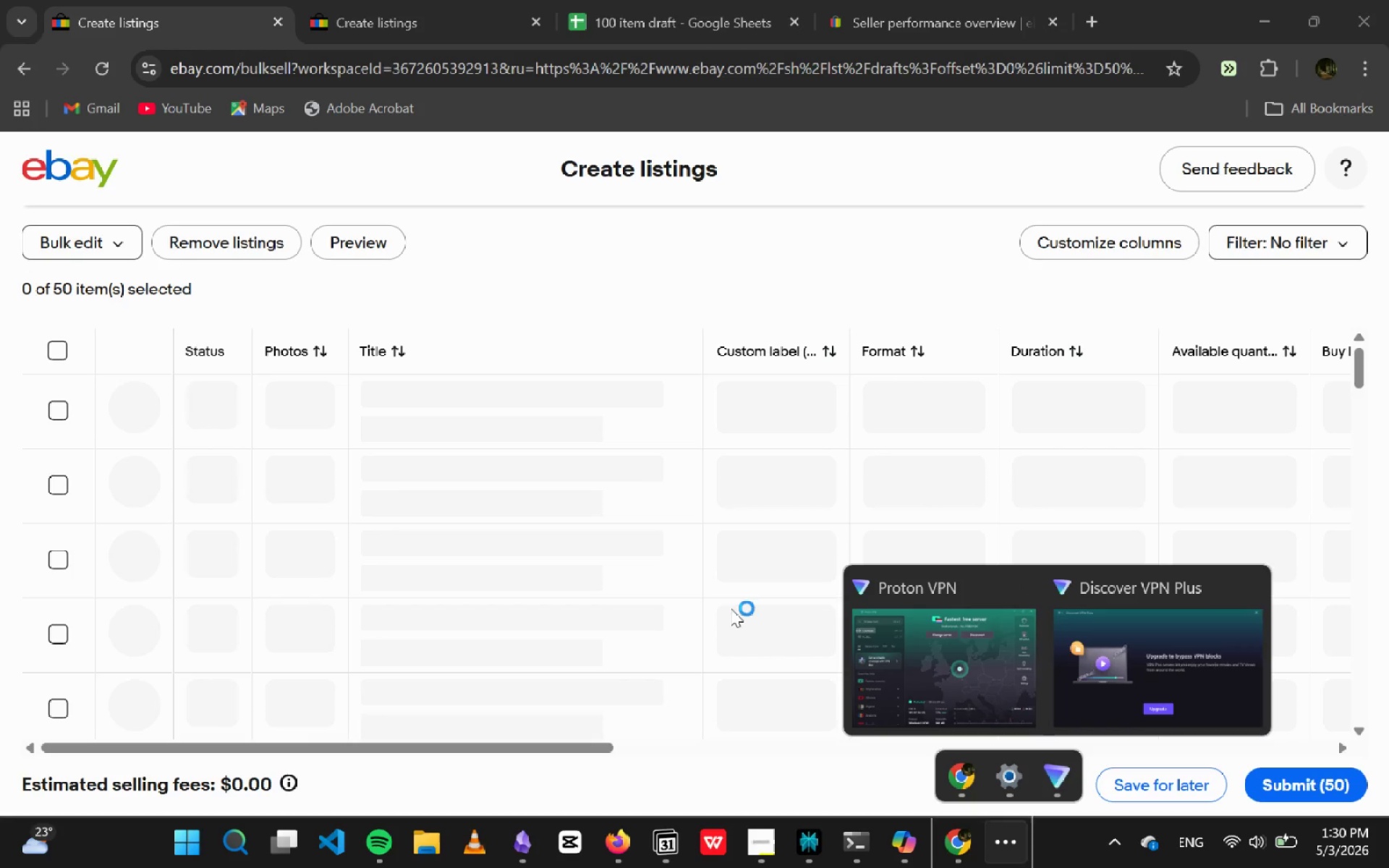 
left_click([728, 605])
 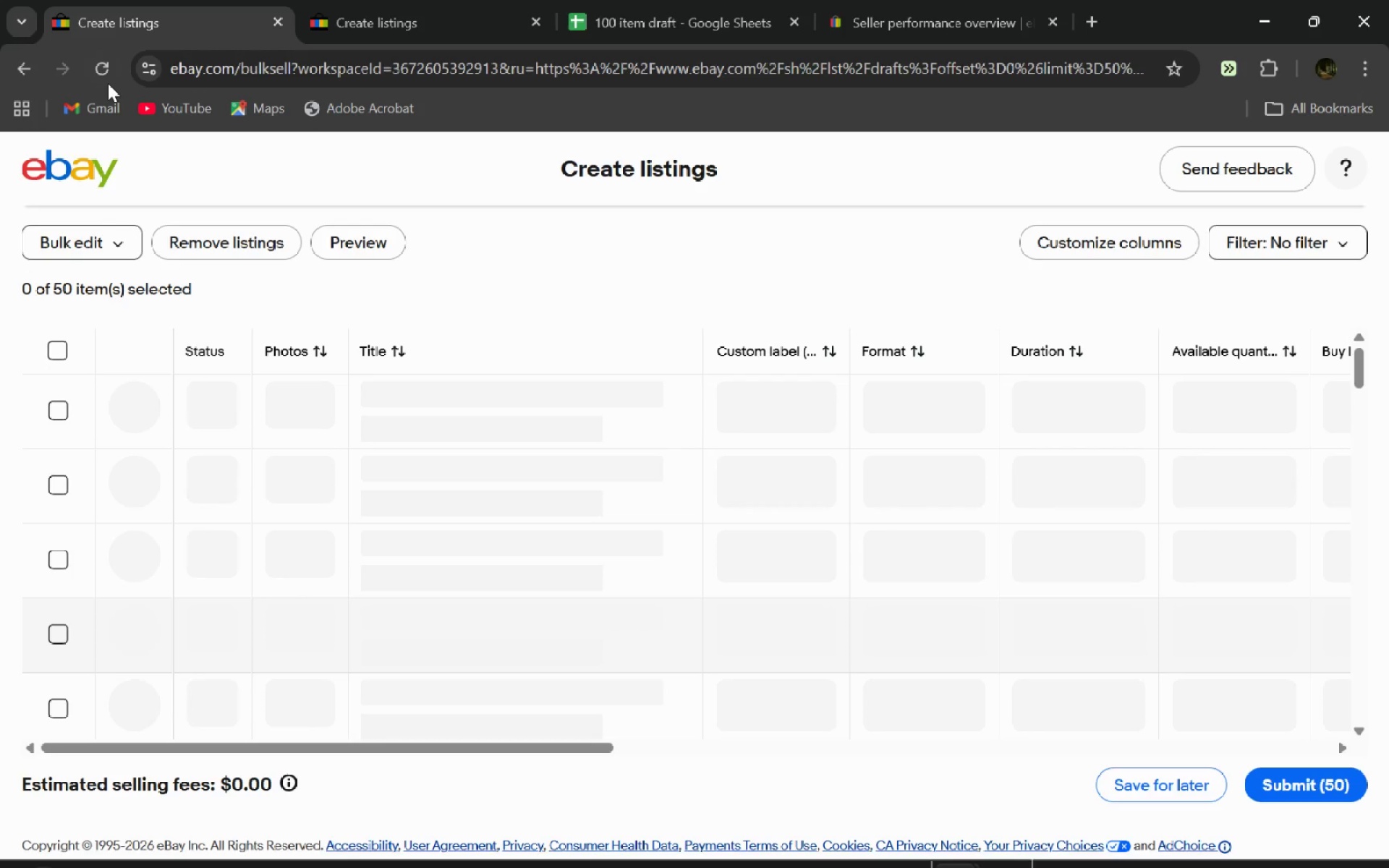 
left_click([108, 82])
 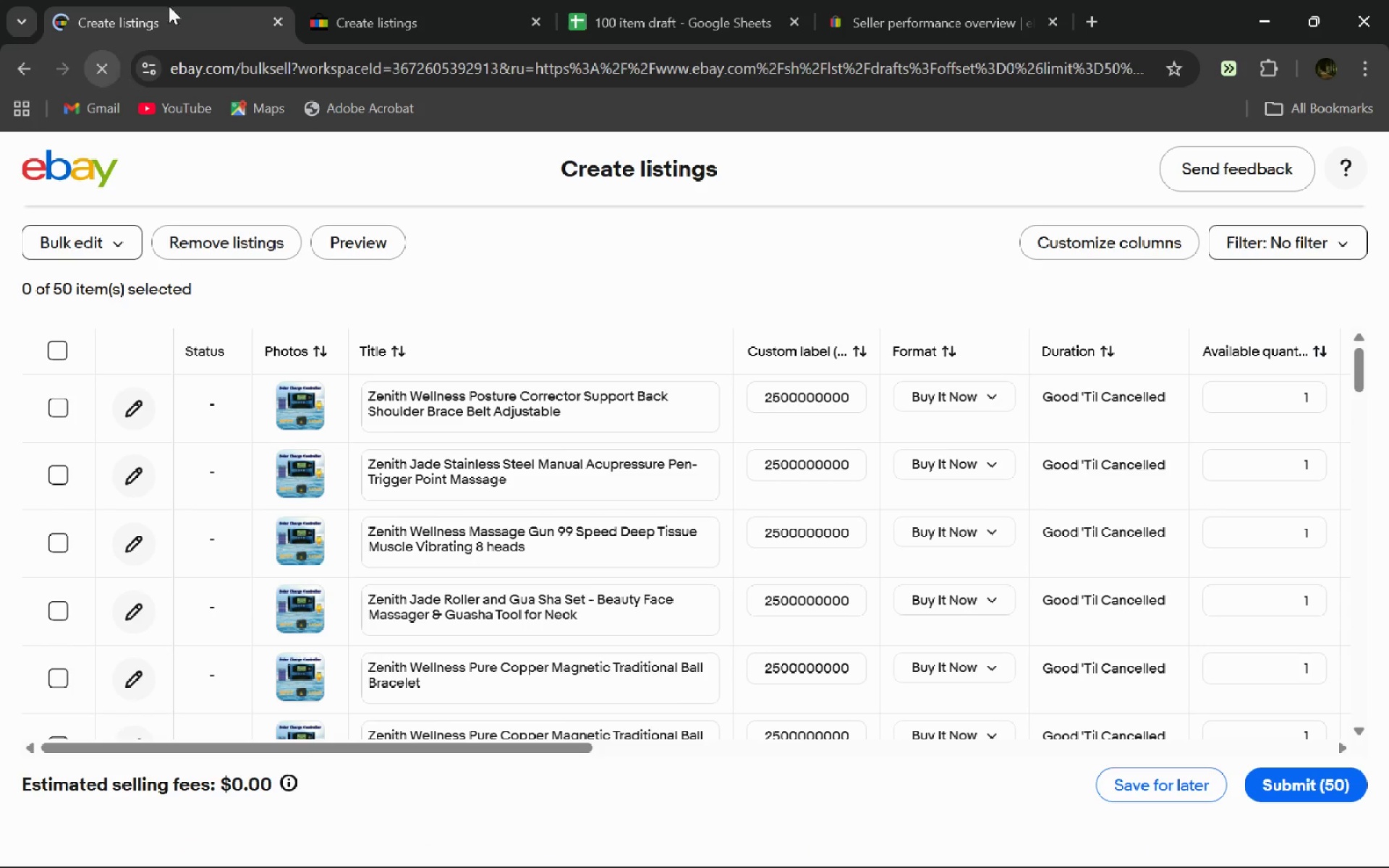 
wait(8.25)
 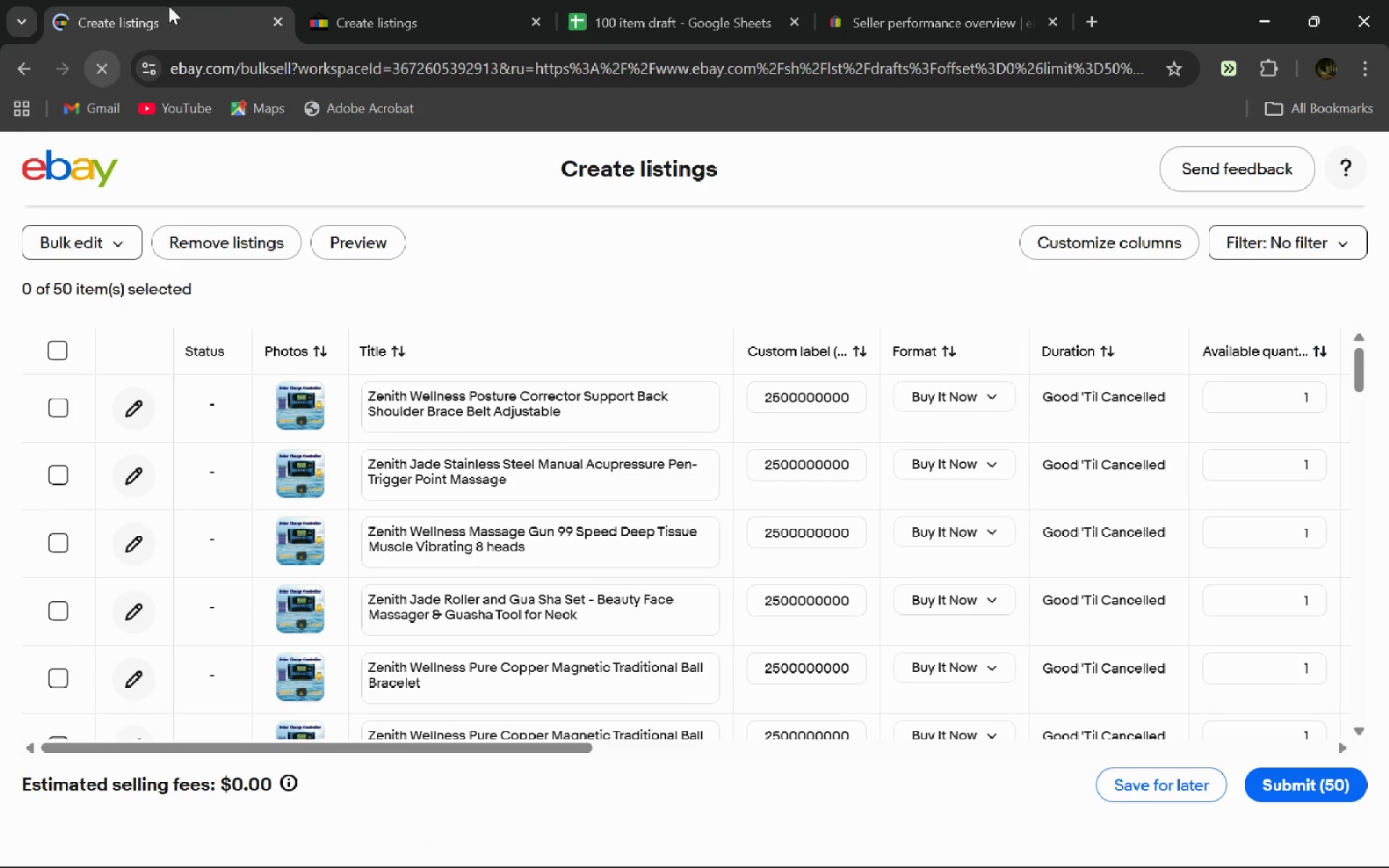 
left_click([57, 357])
 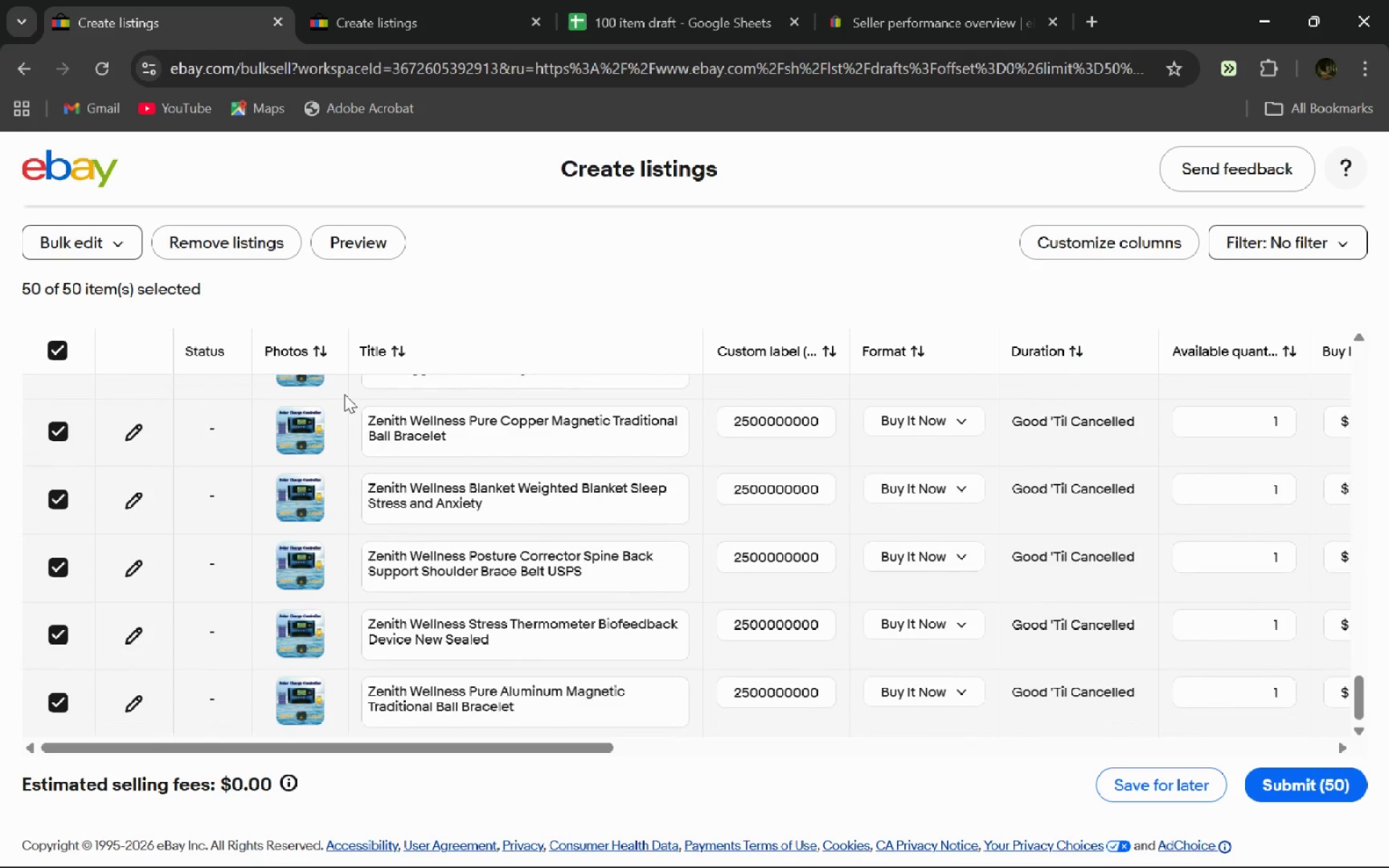 
wait(5.66)
 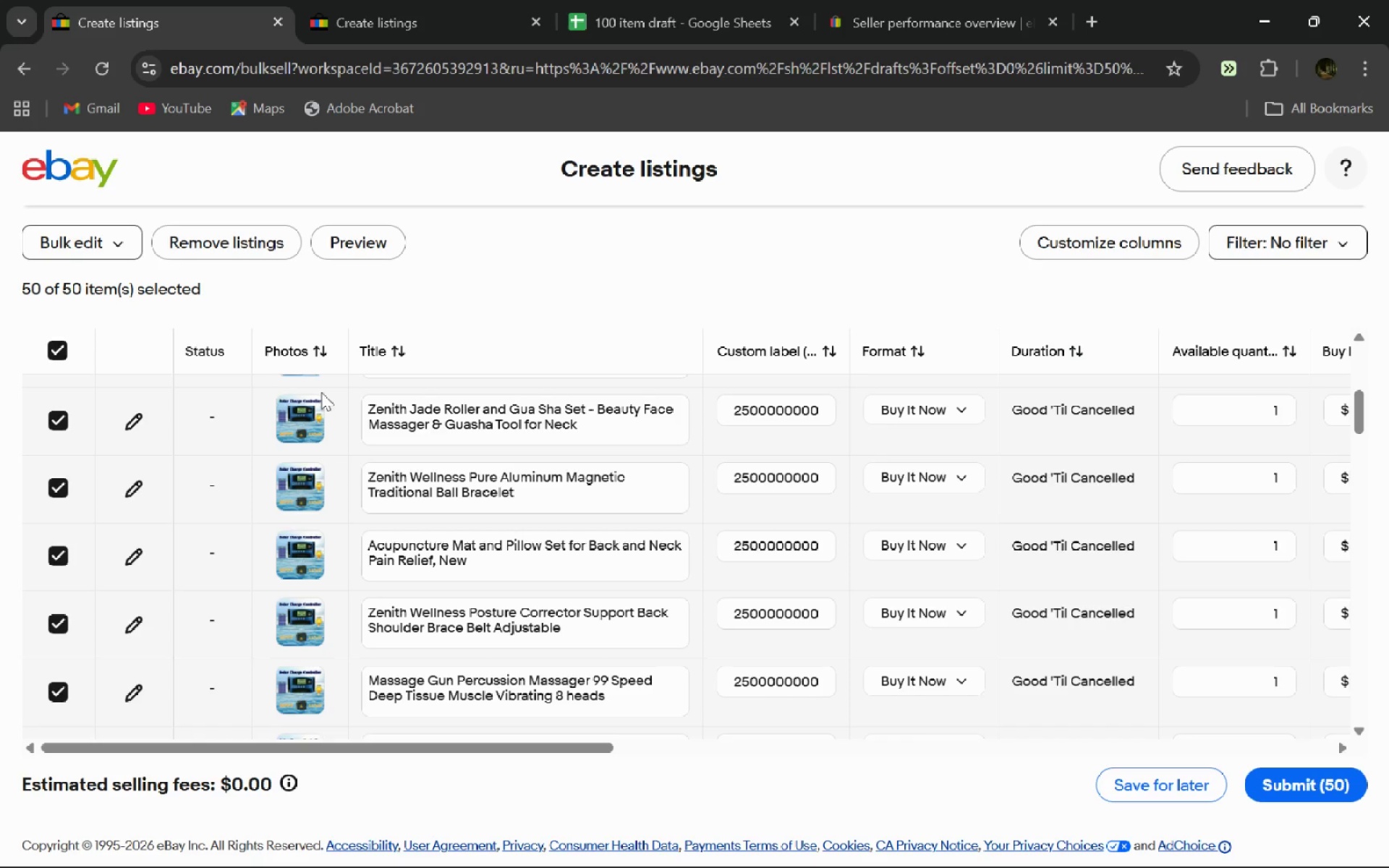 
left_click([384, 0])
 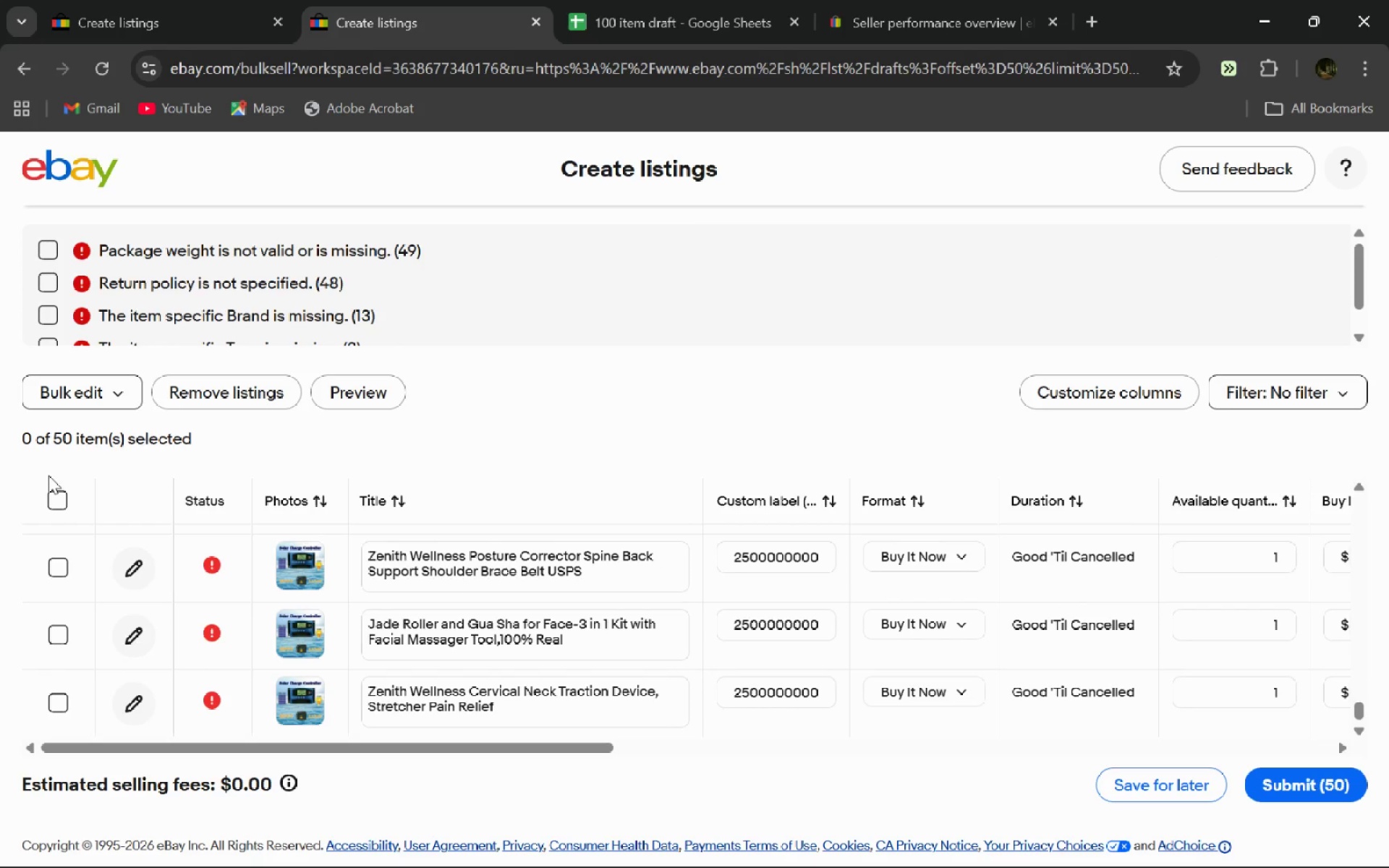 
left_click([51, 504])
 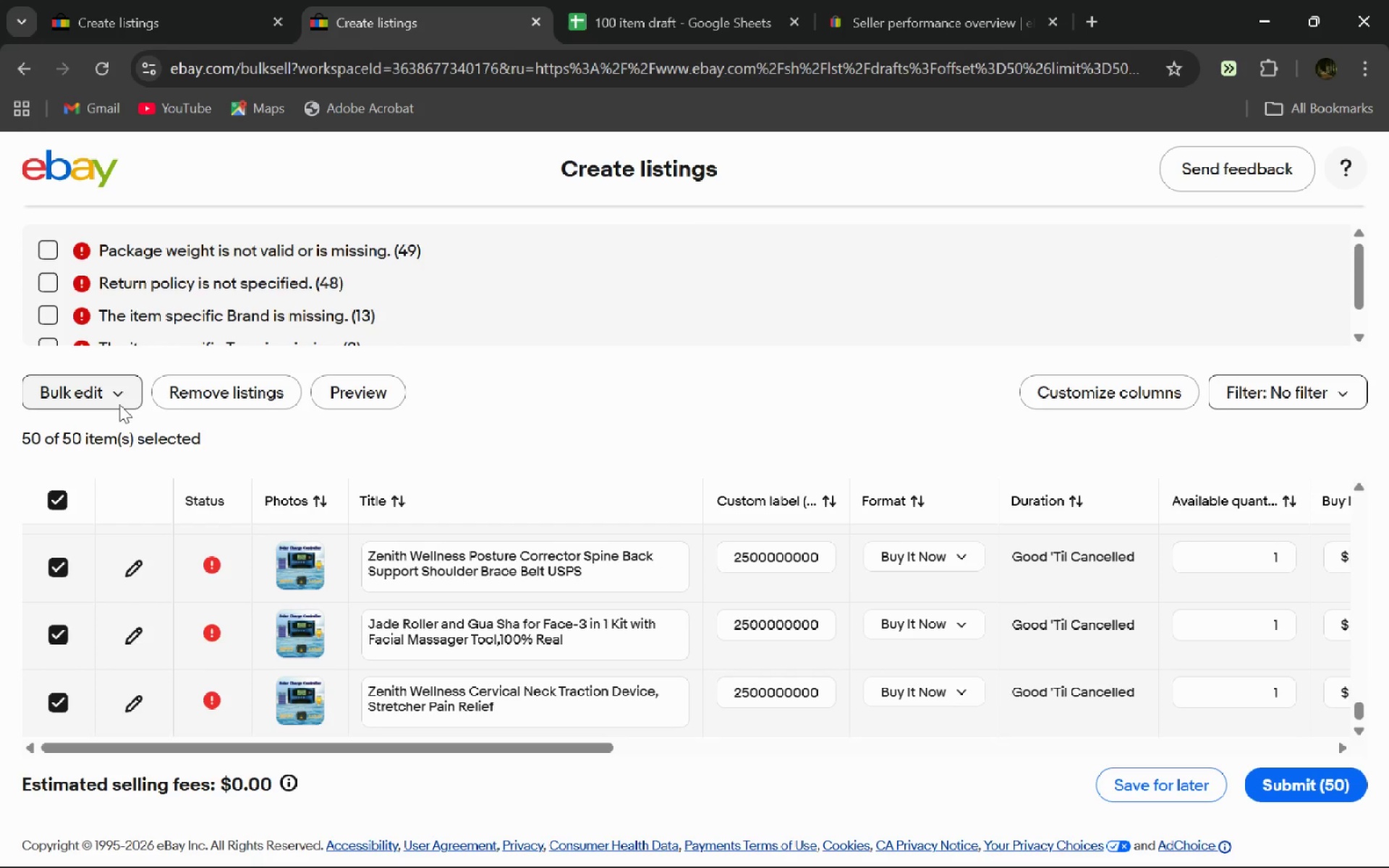 
left_click([119, 404])
 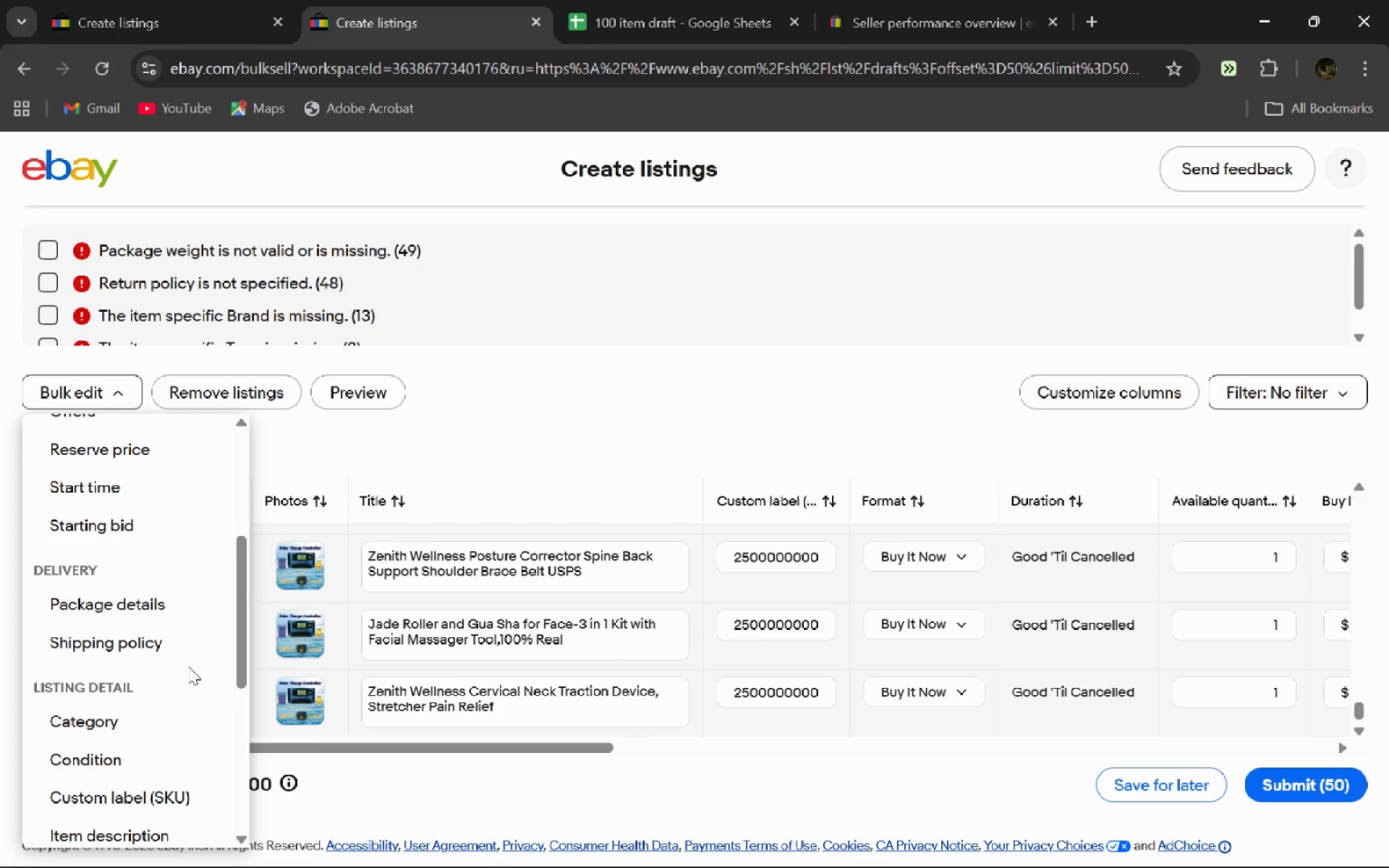 
left_click([145, 728])
 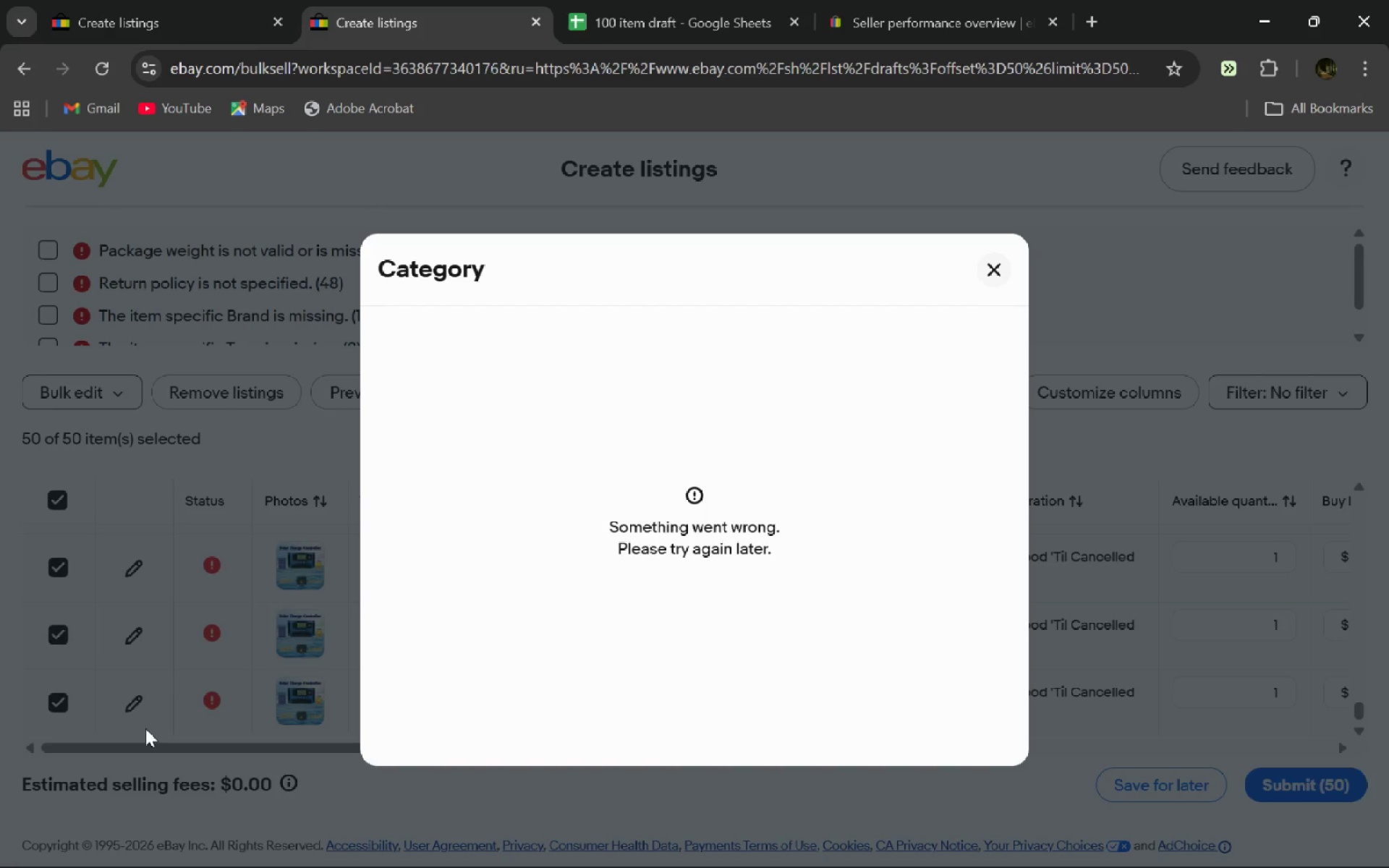 
key(Control+R)
 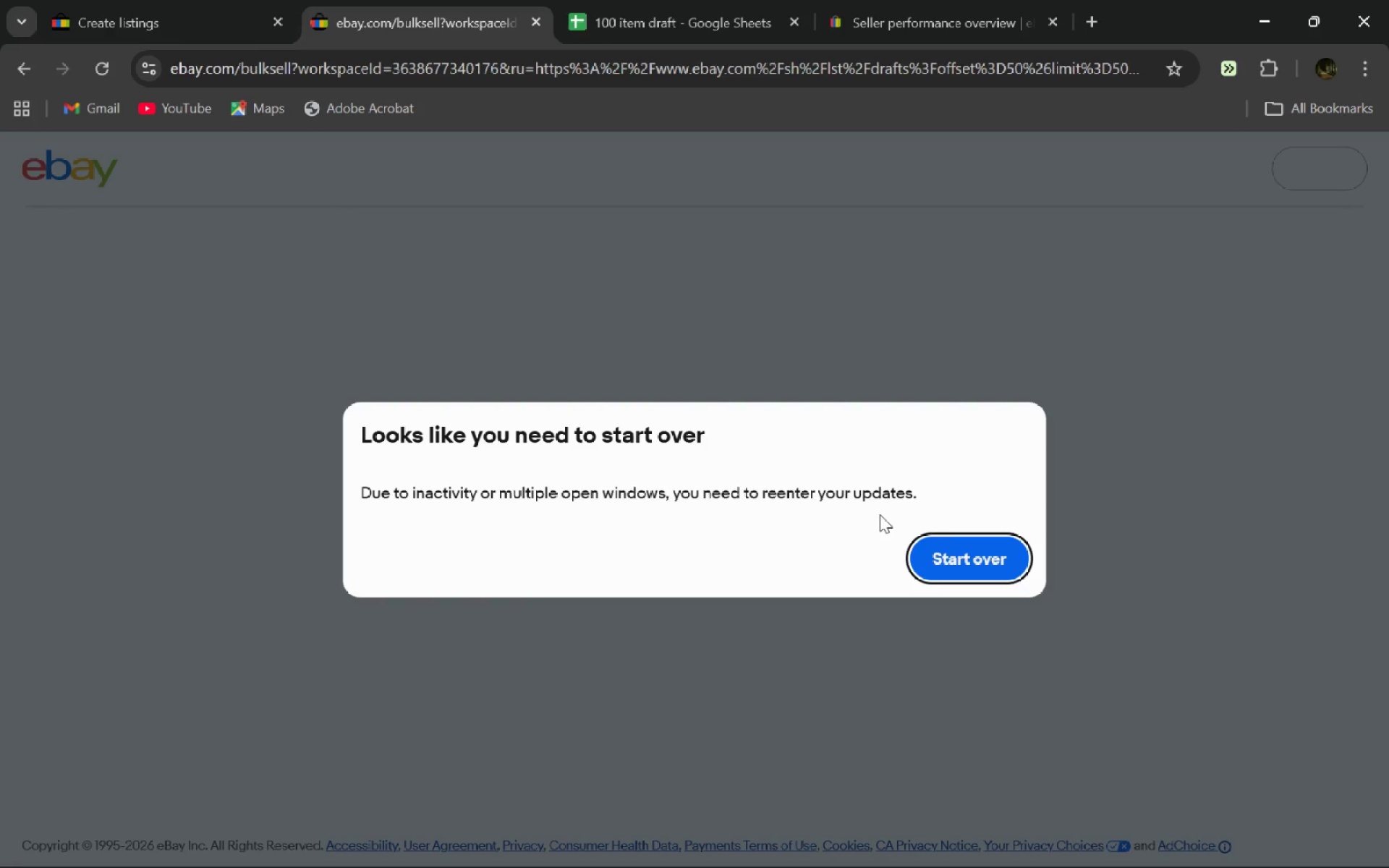 
left_click([974, 560])
 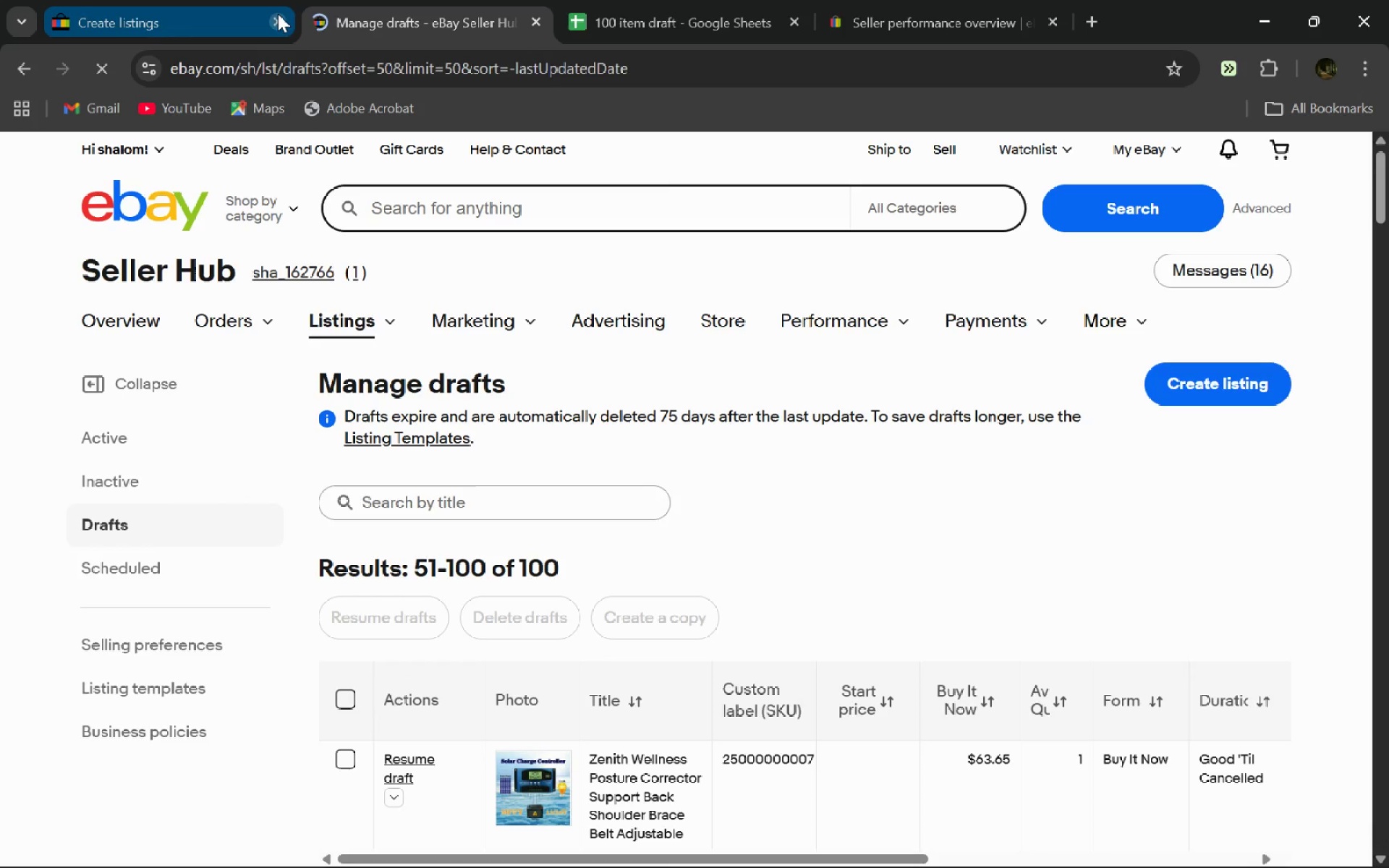 
left_click([277, 14])
 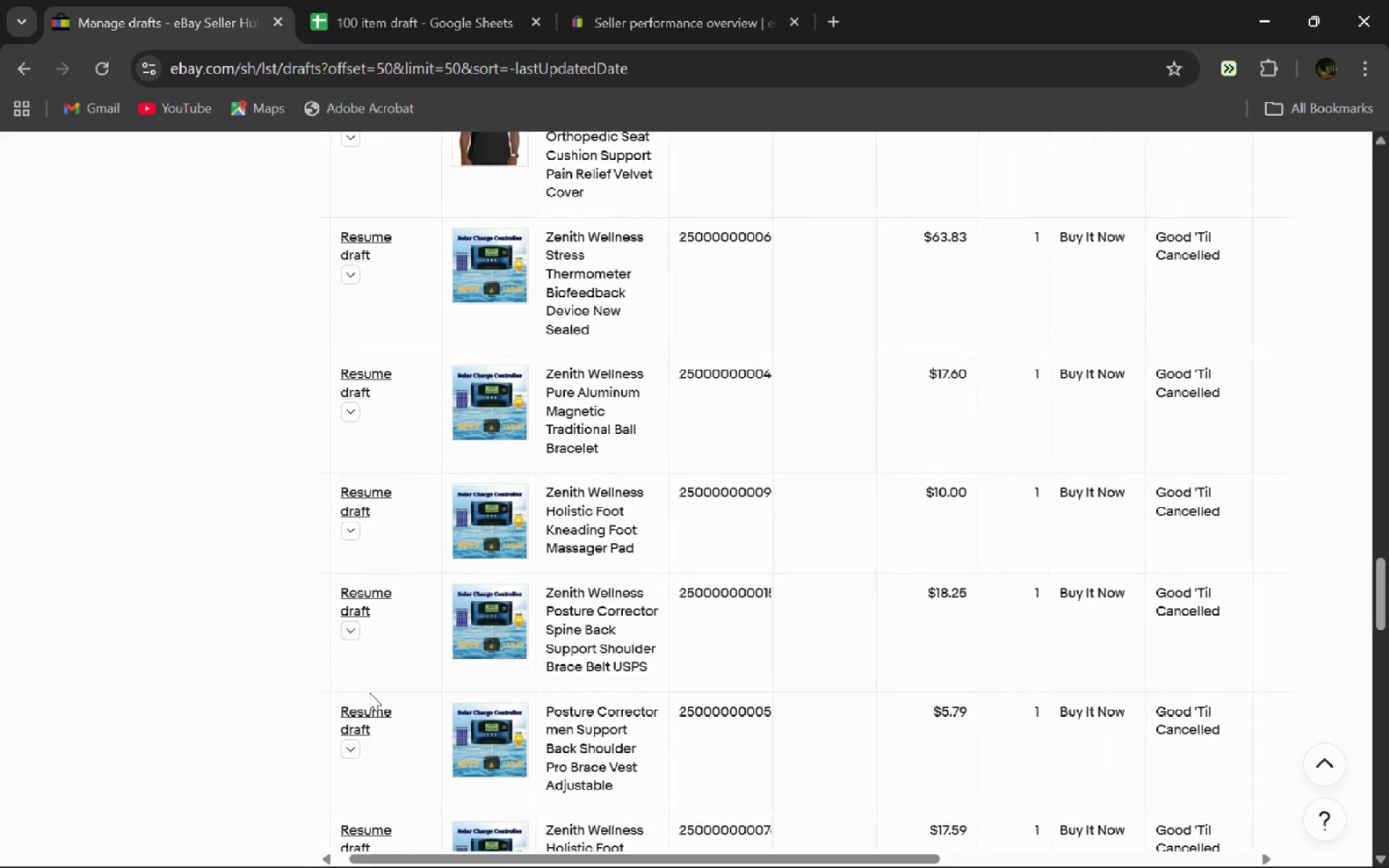 
wait(10.38)
 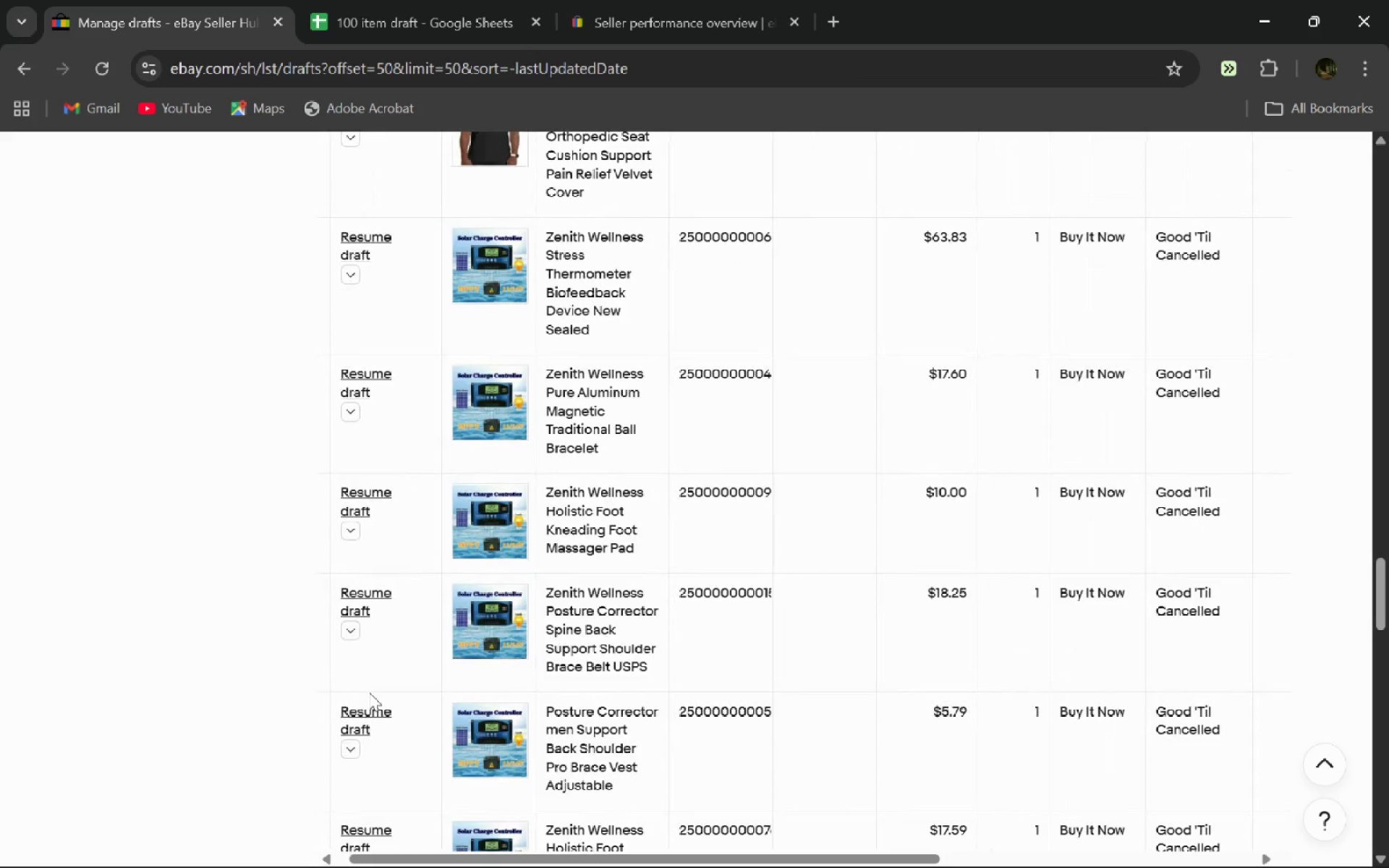 
left_click([328, 530])
 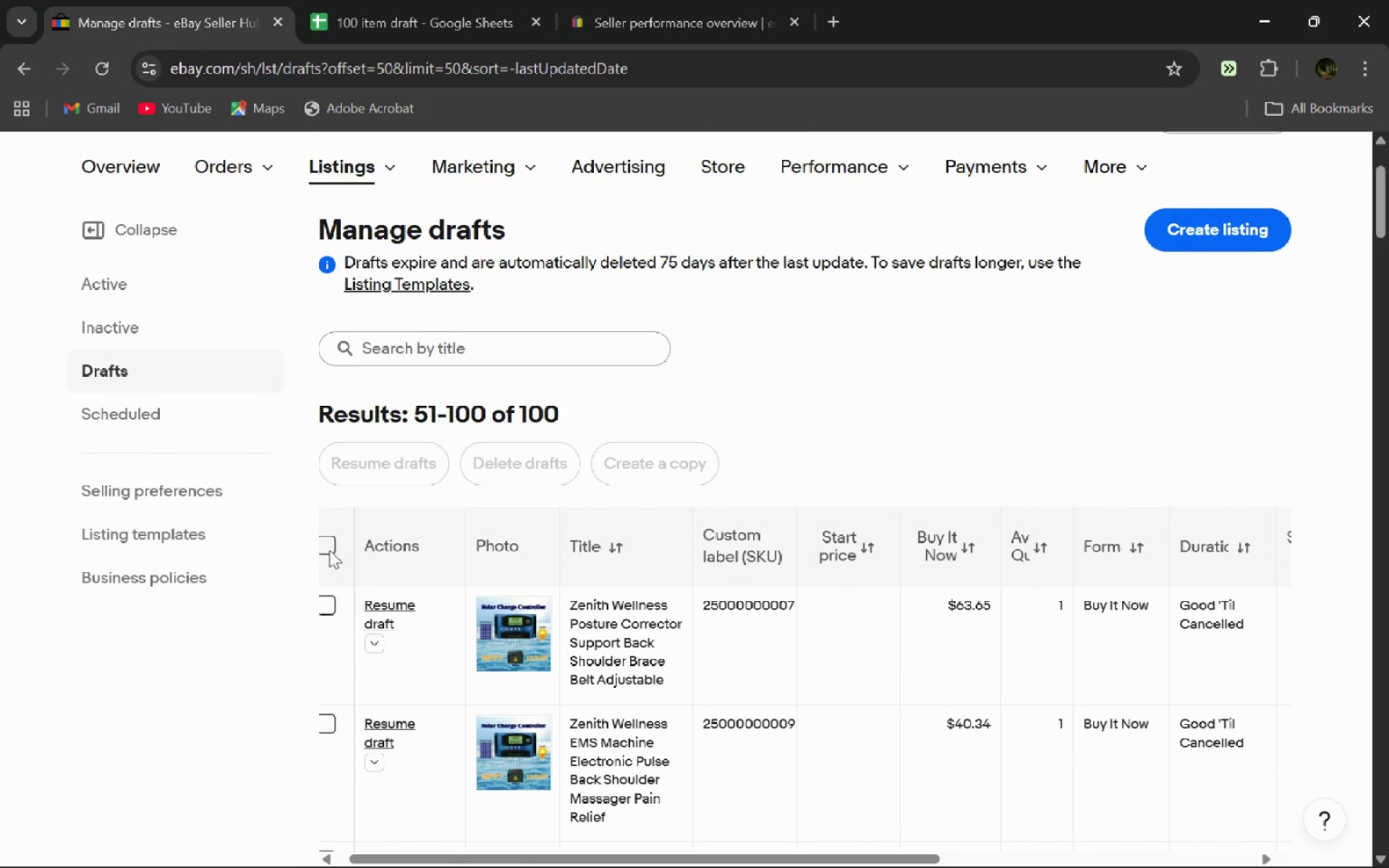 
left_click([329, 550])
 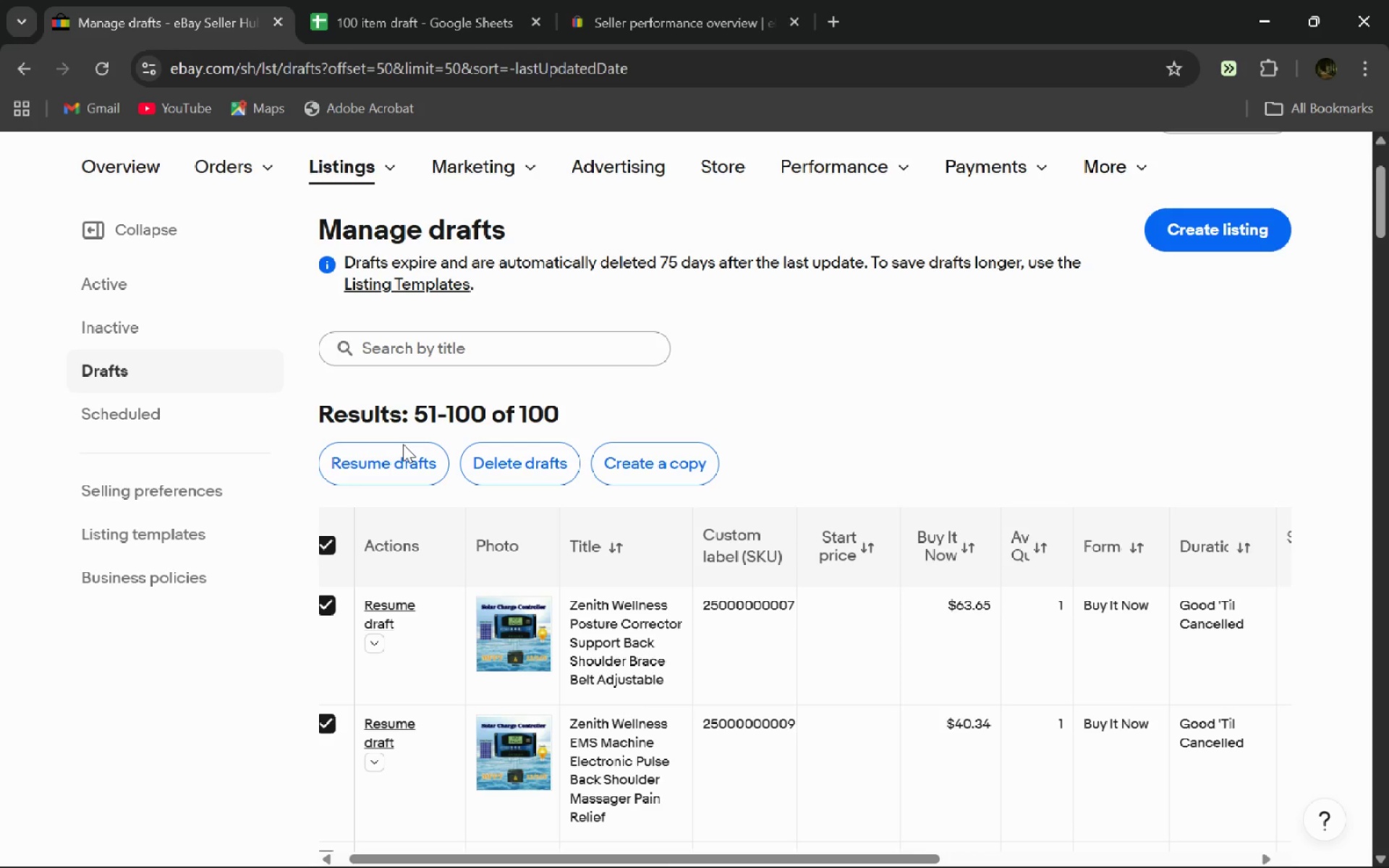 
left_click([403, 444])
 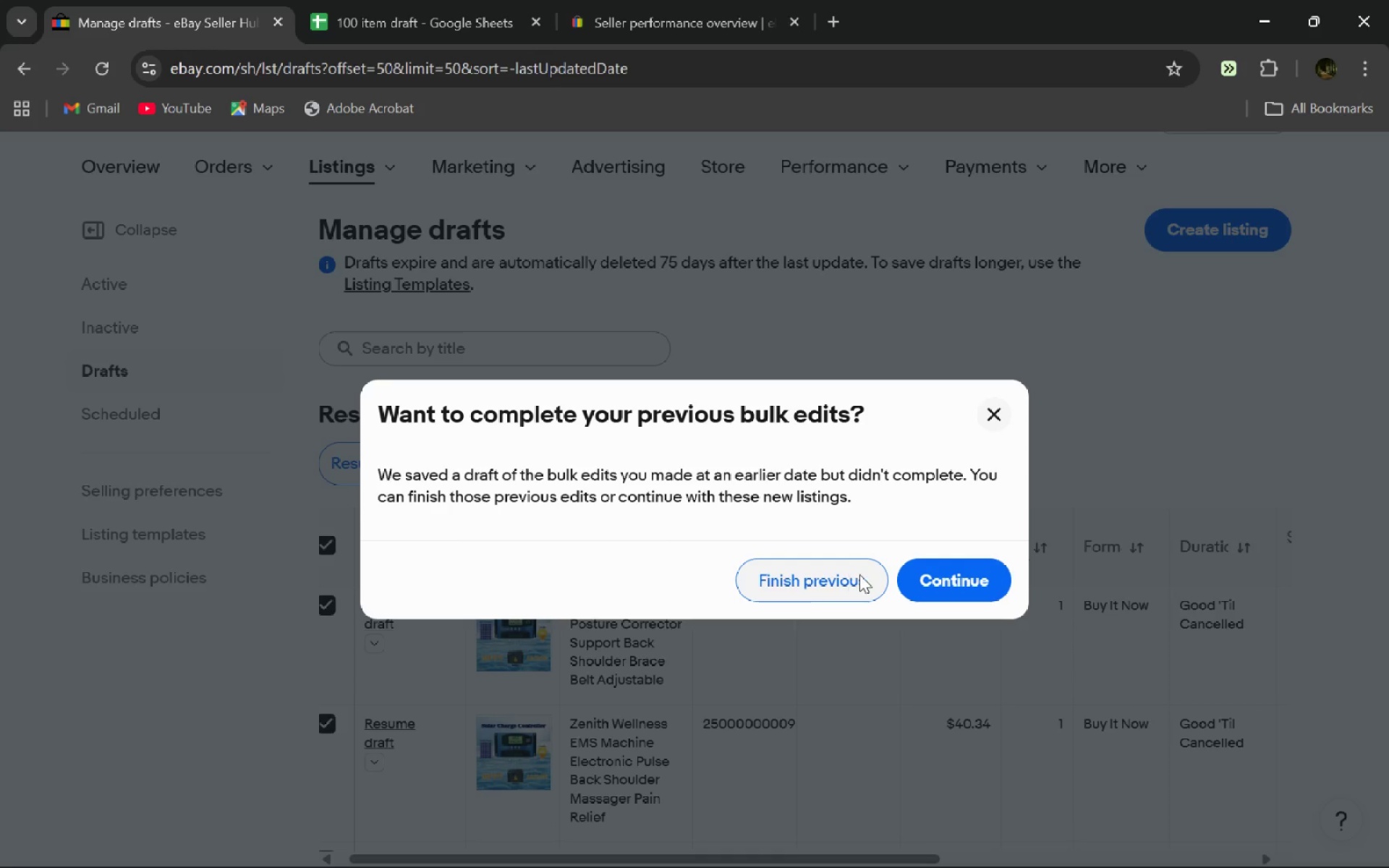 
left_click([929, 571])
 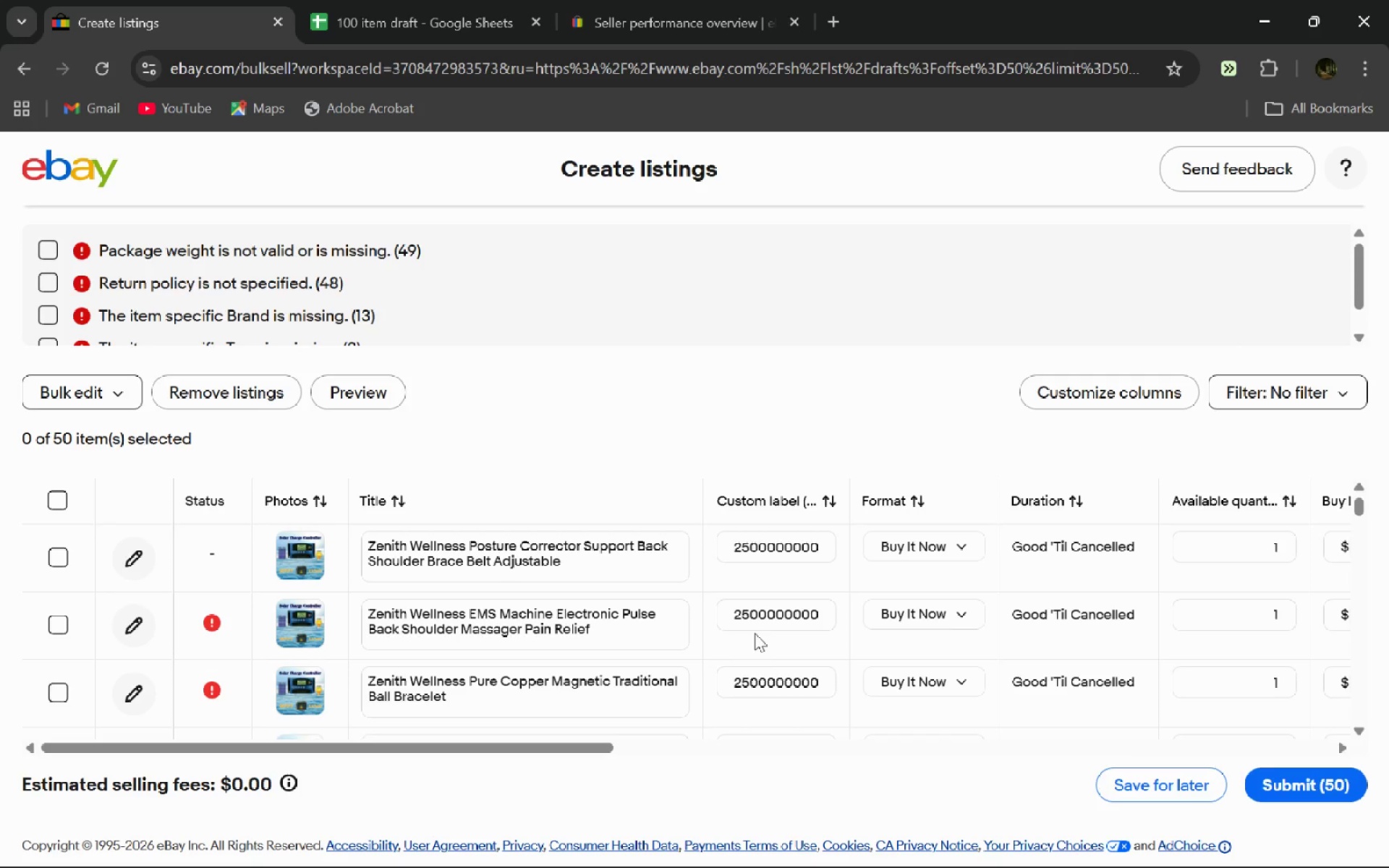 
wait(6.03)
 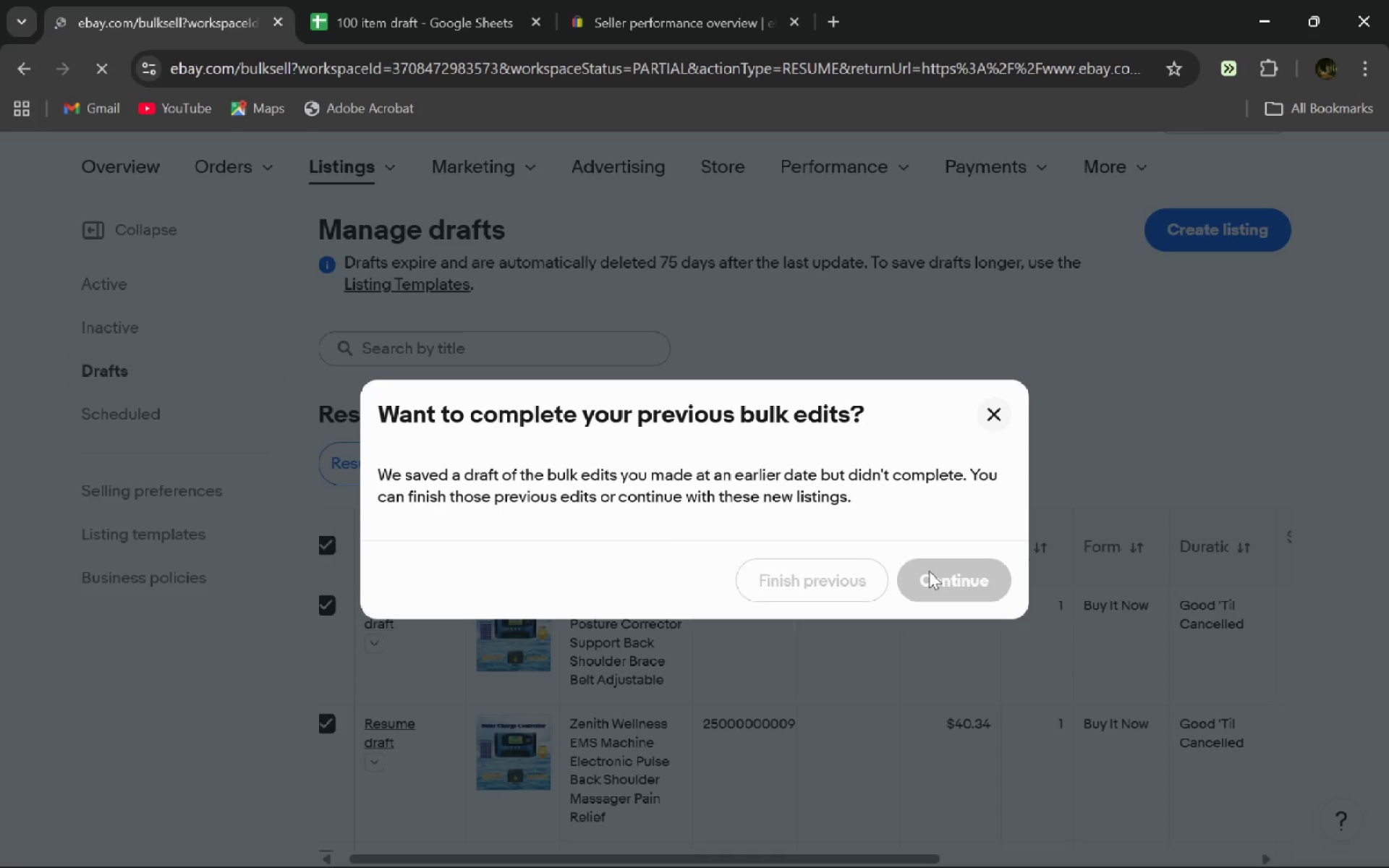 
left_click([61, 490])
 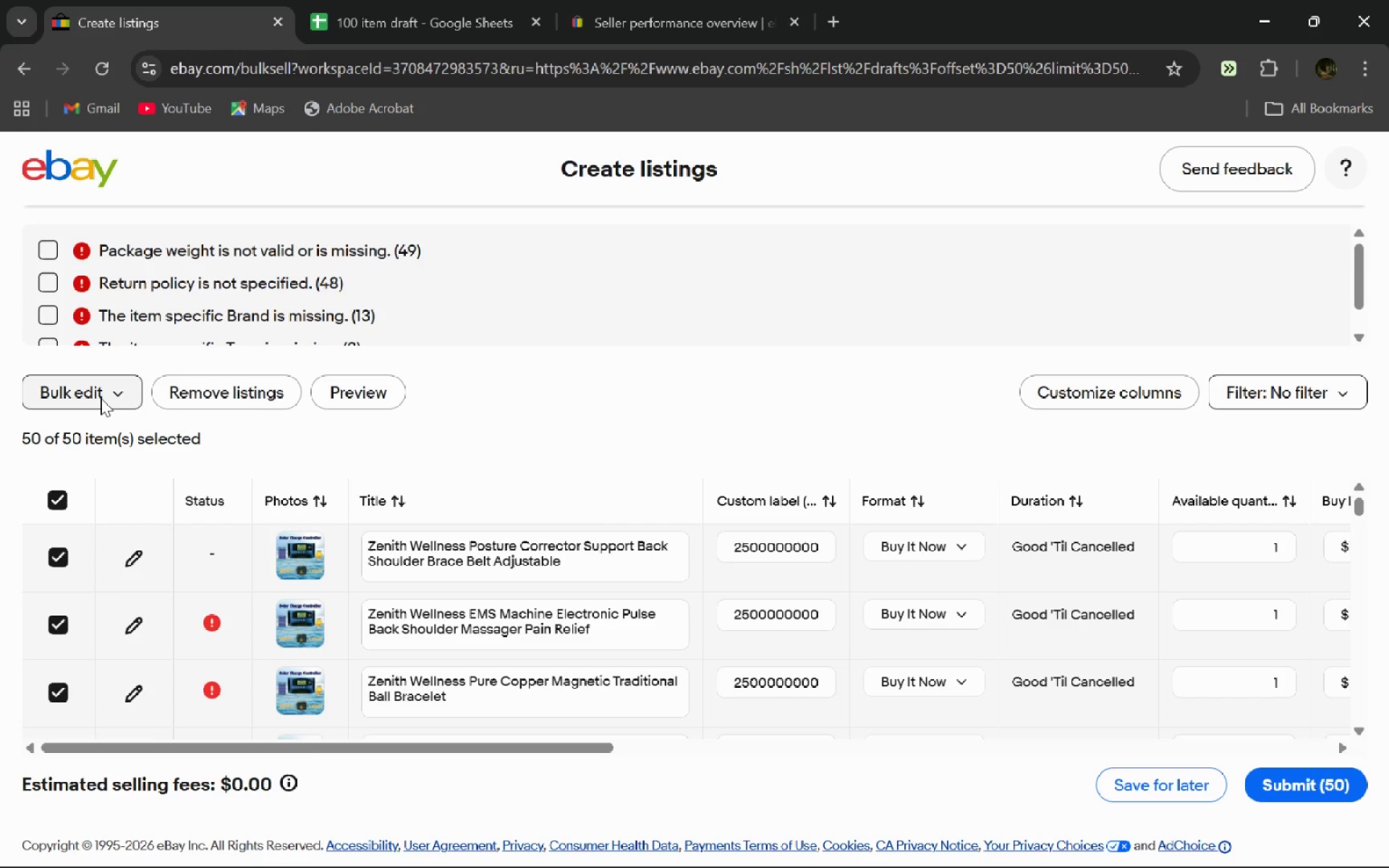 
left_click([101, 398])
 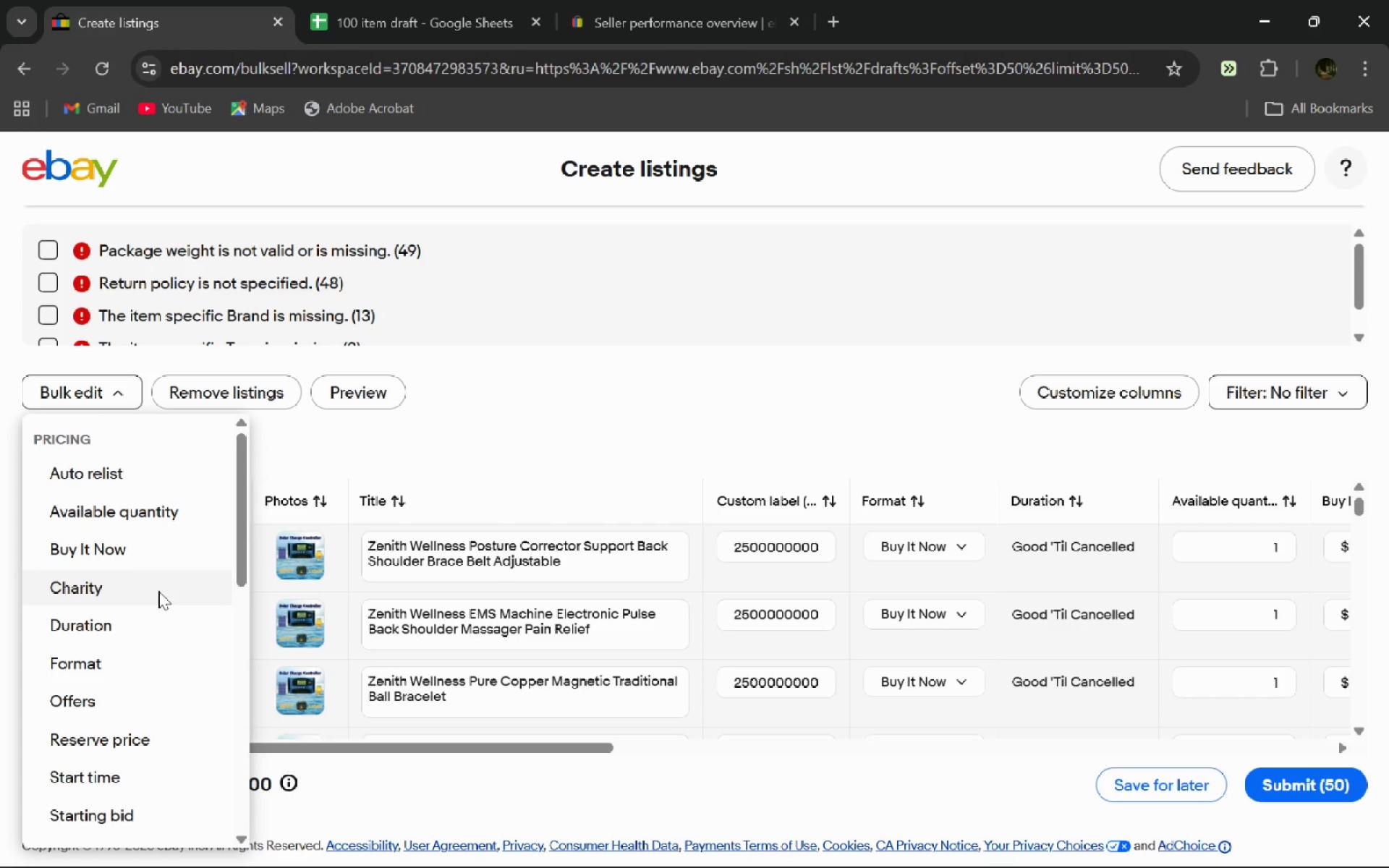 
left_click([53, 239])
 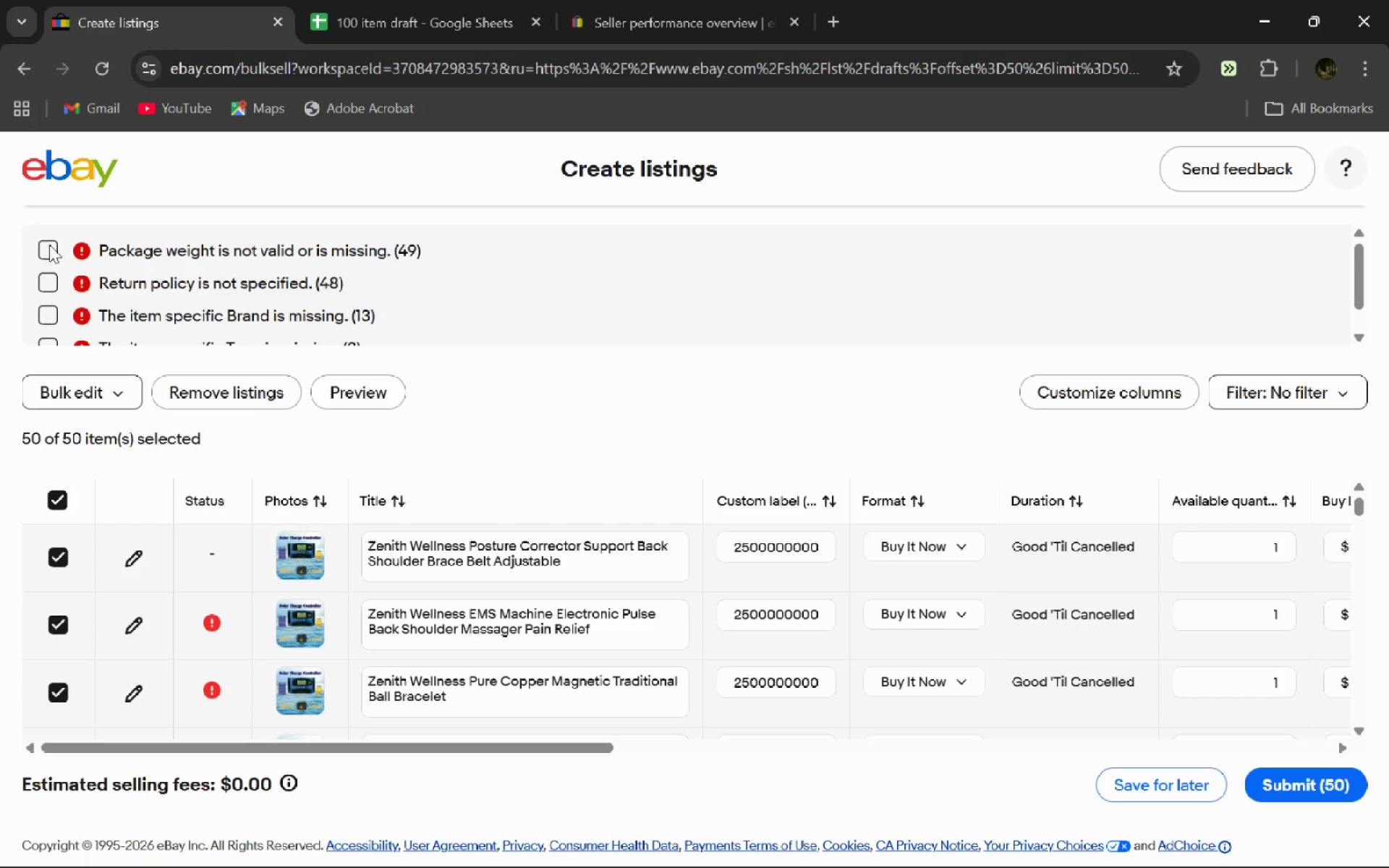 
left_click([49, 244])
 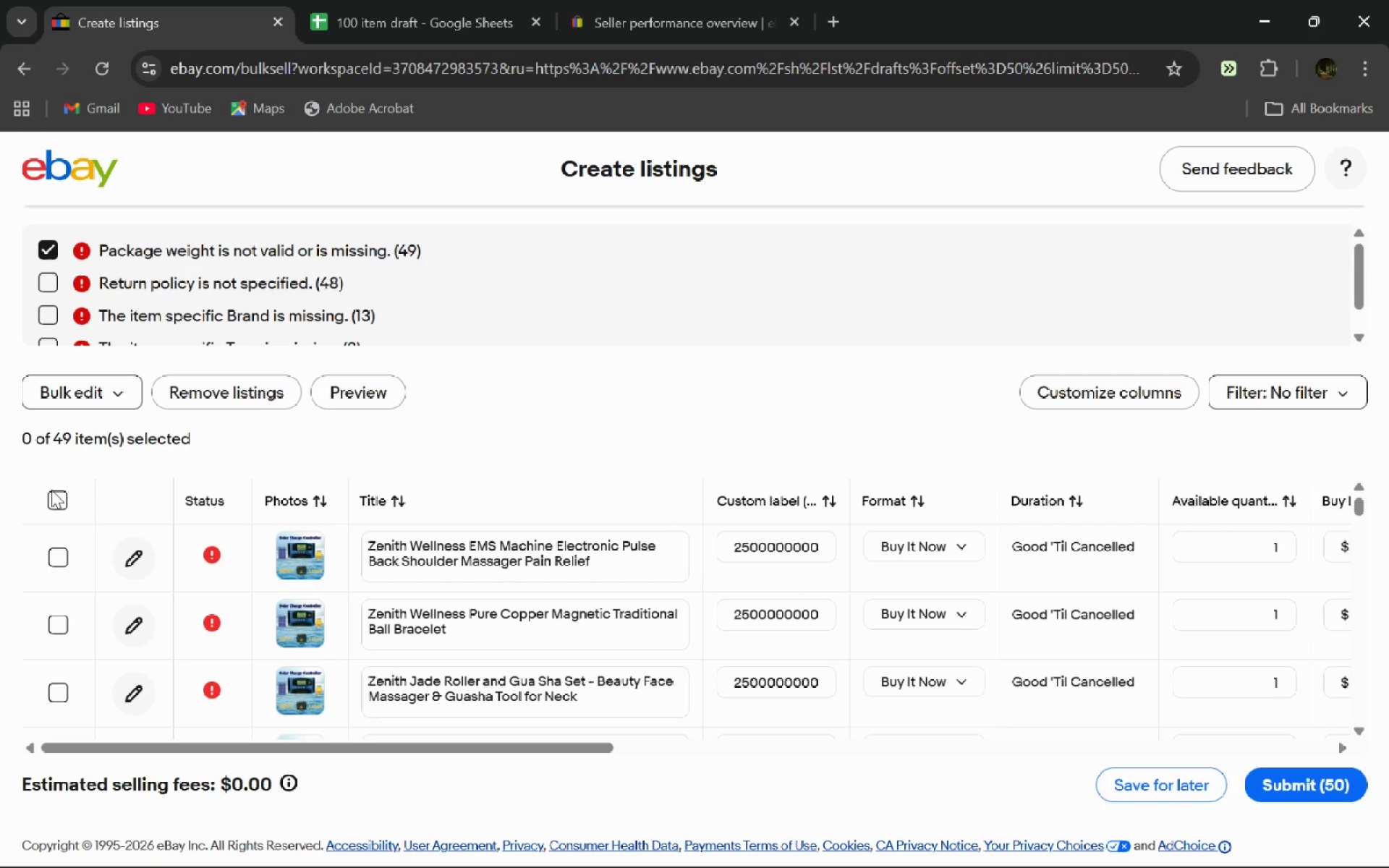 
left_click([52, 491])
 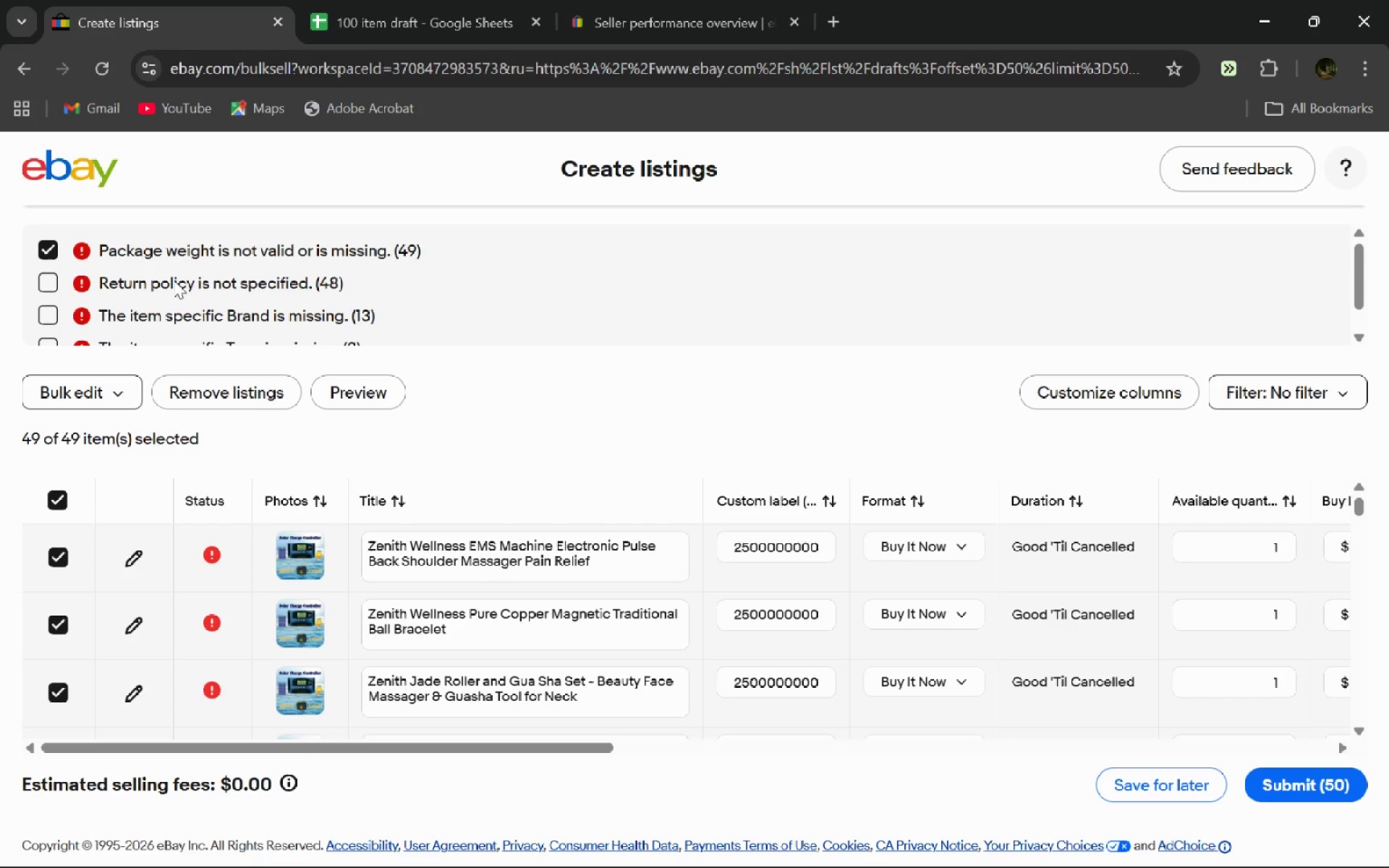 
wait(13.22)
 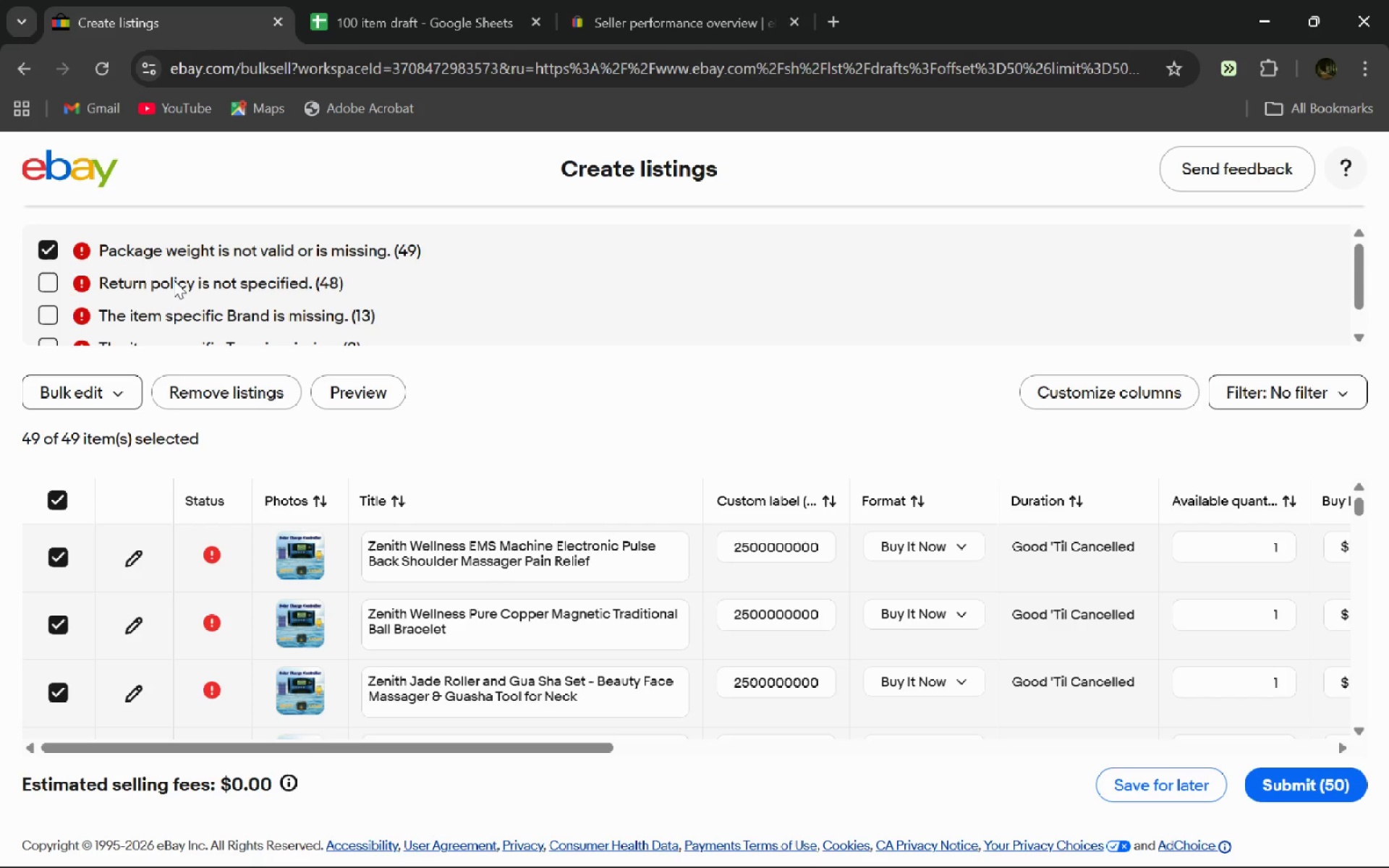 
left_click([90, 402])
 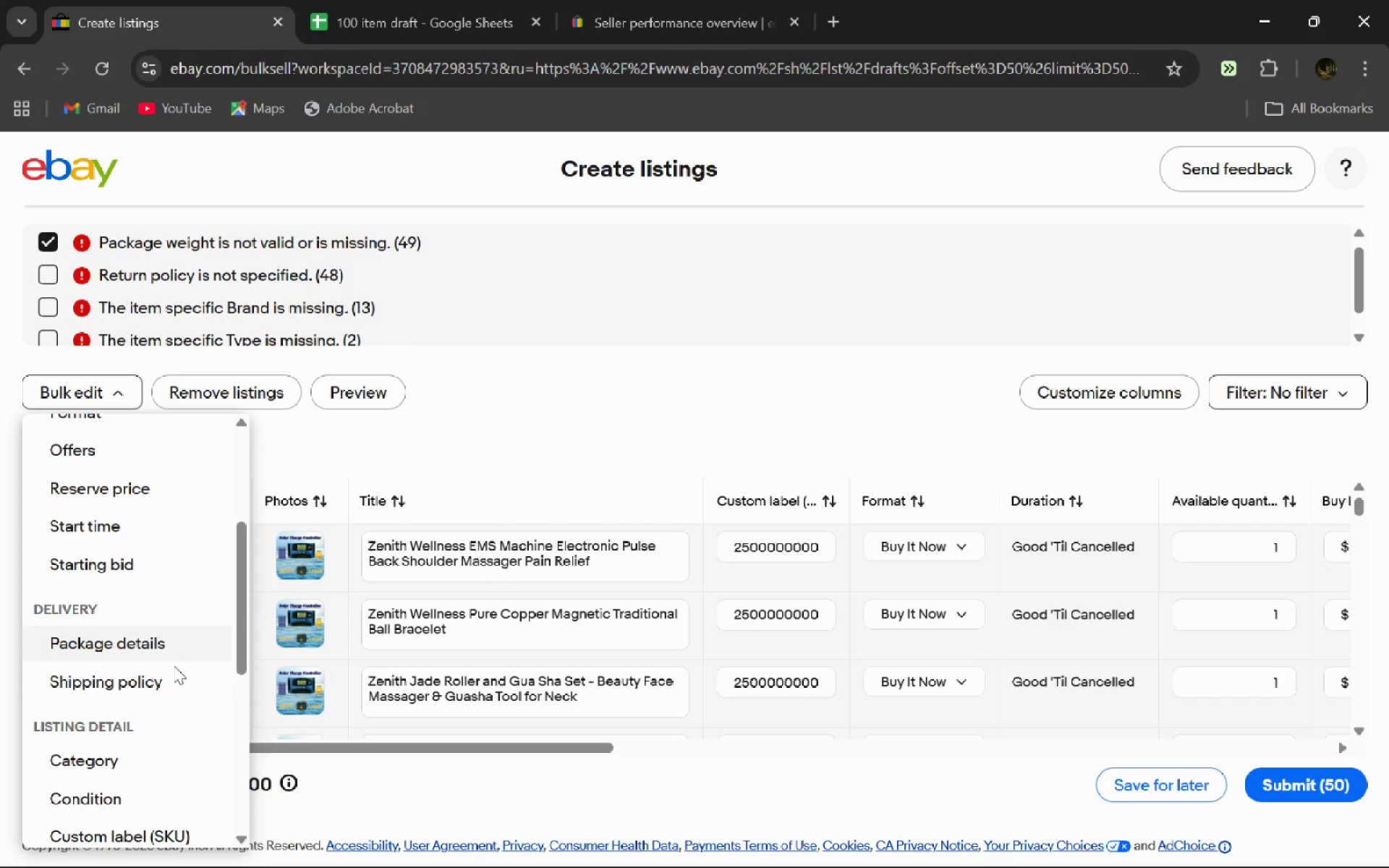 
wait(6.09)
 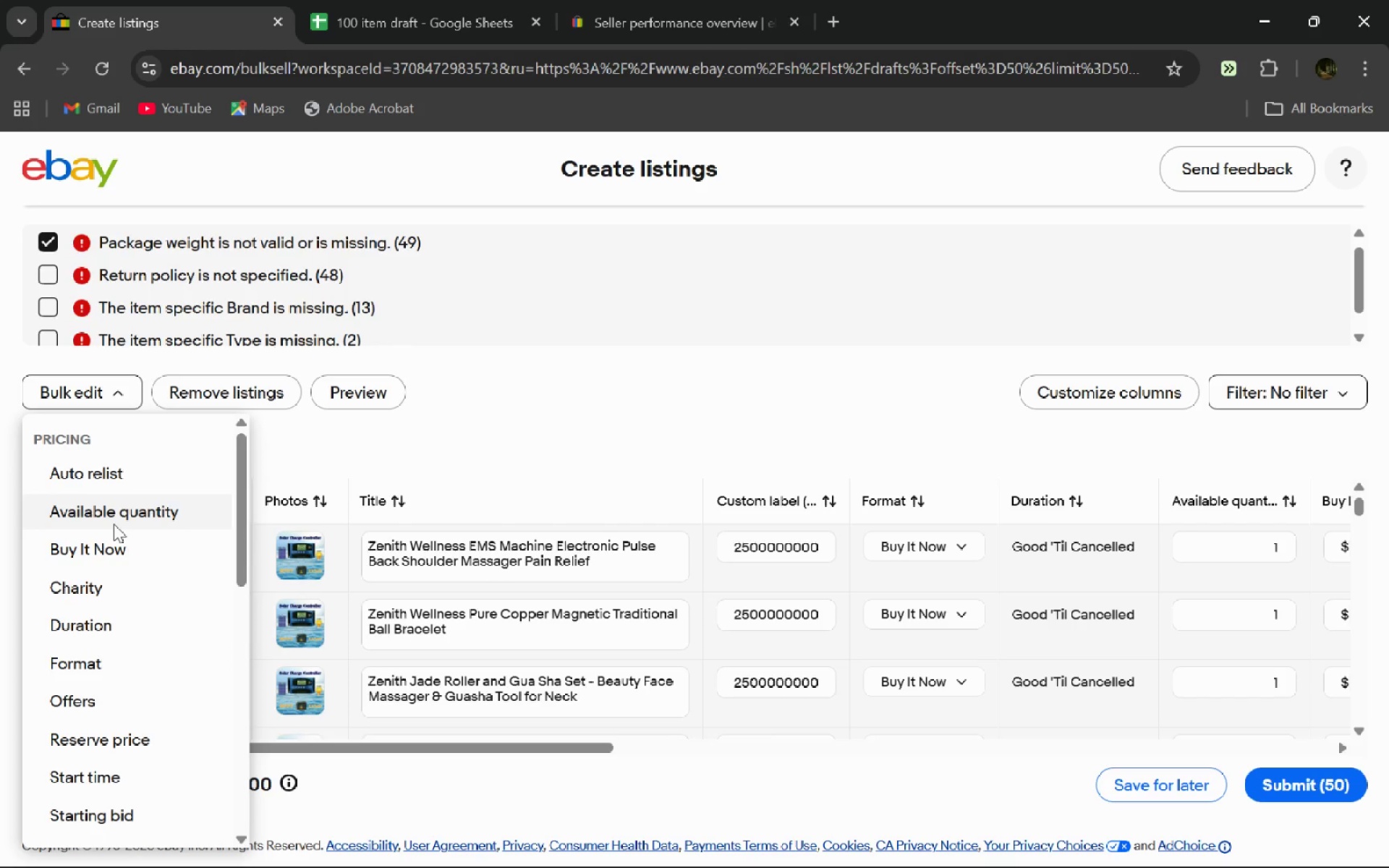 
left_click([181, 644])
 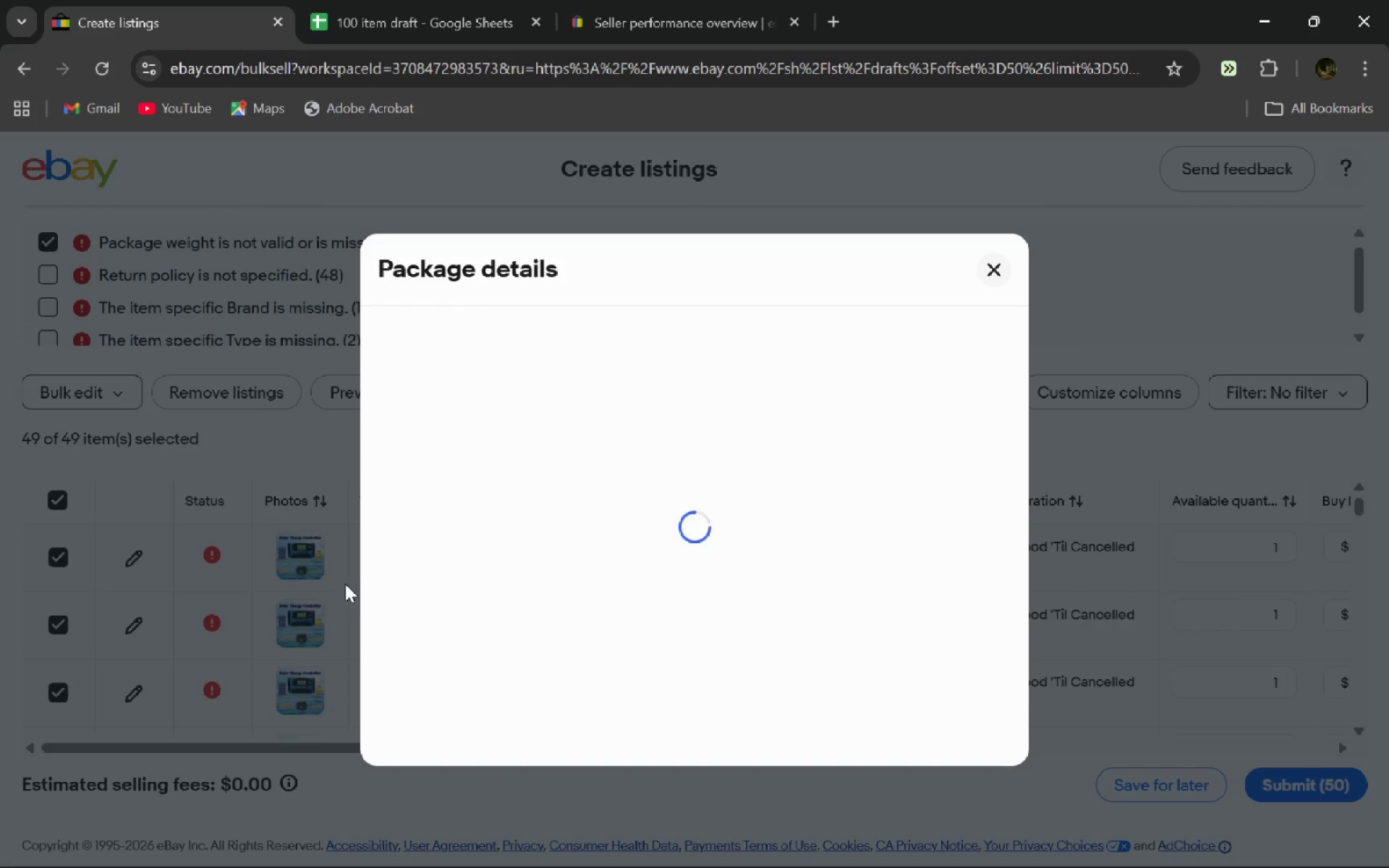 
mouse_move([422, 477])
 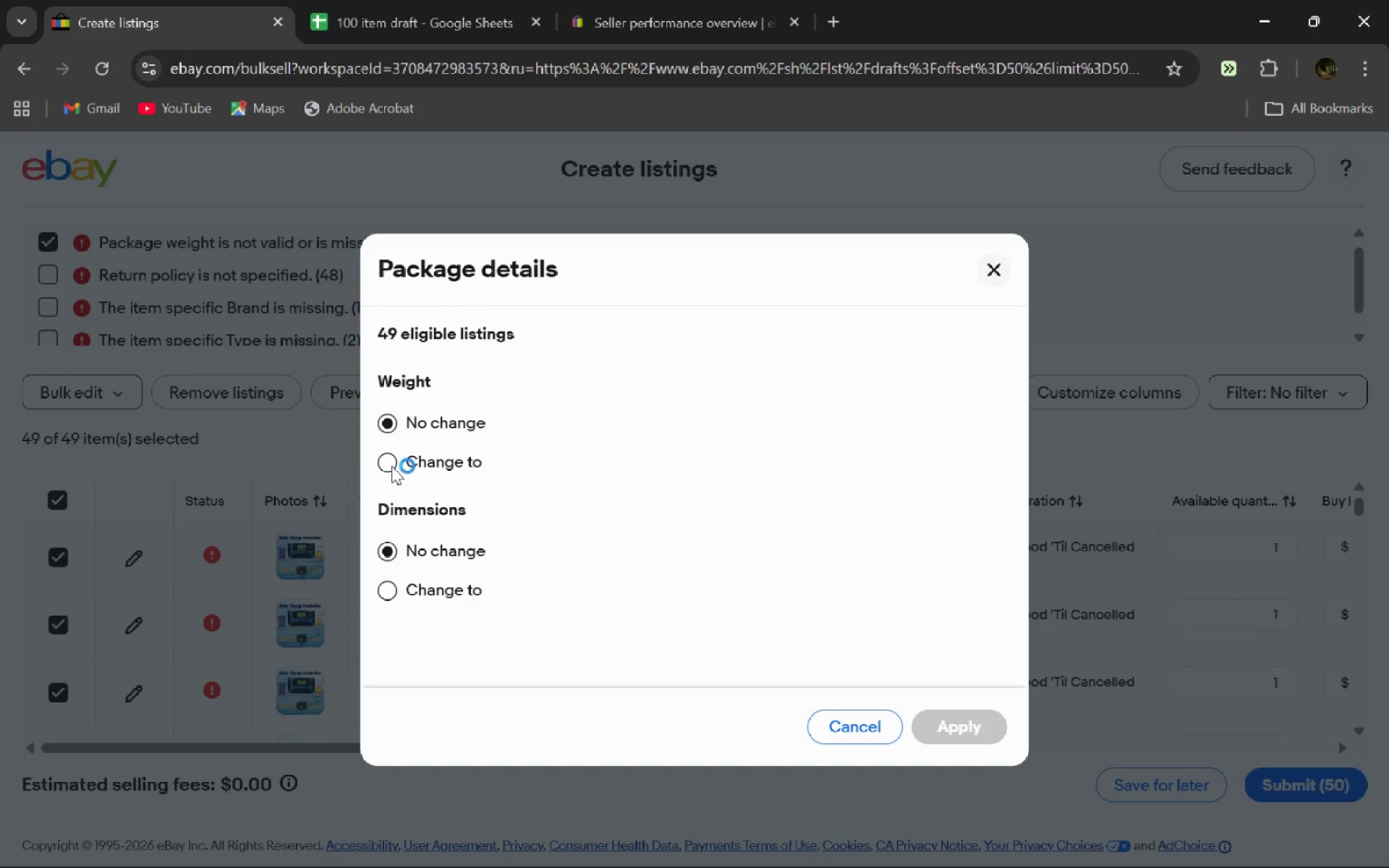 
left_click([391, 466])
 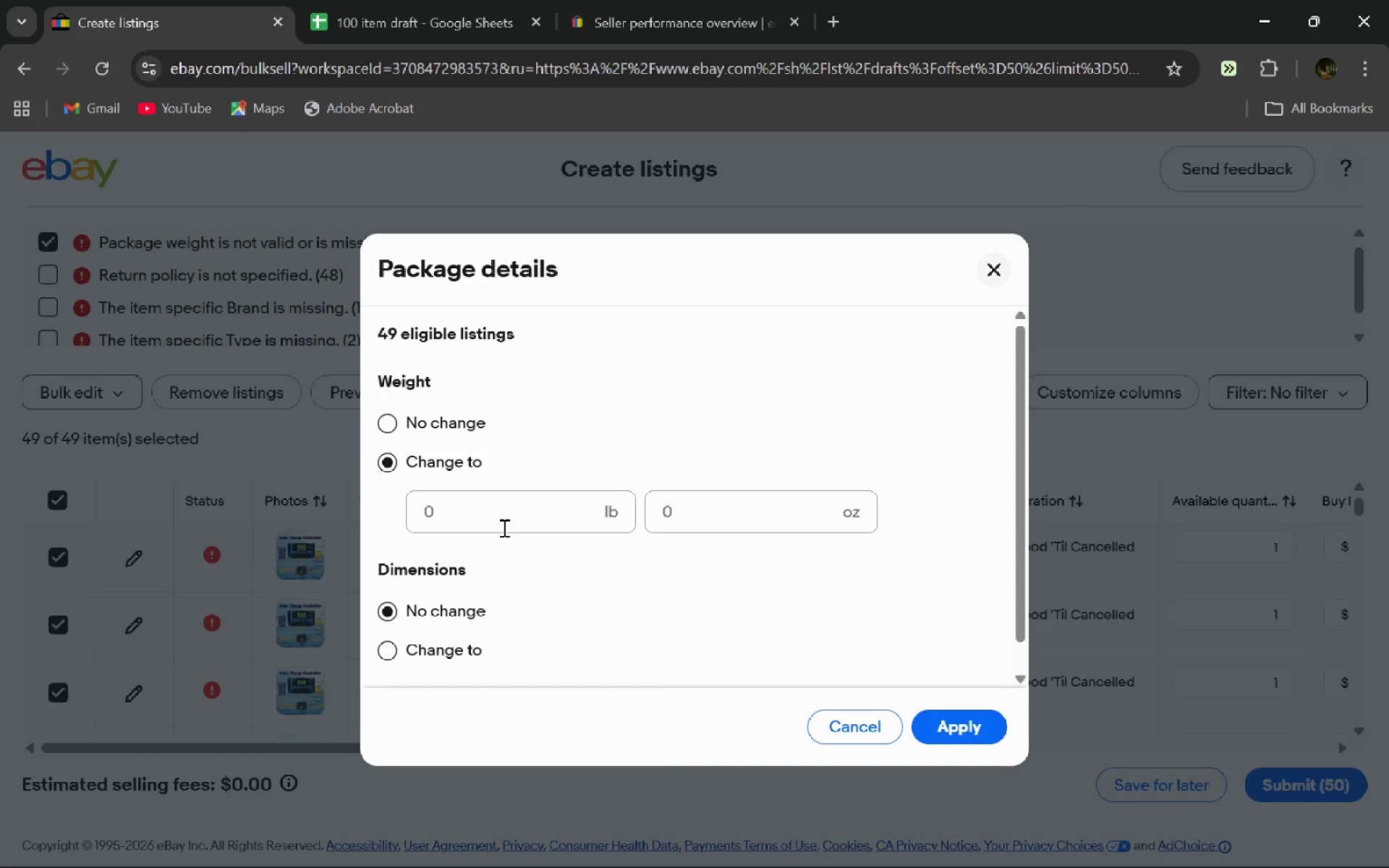 
left_click([508, 521])
 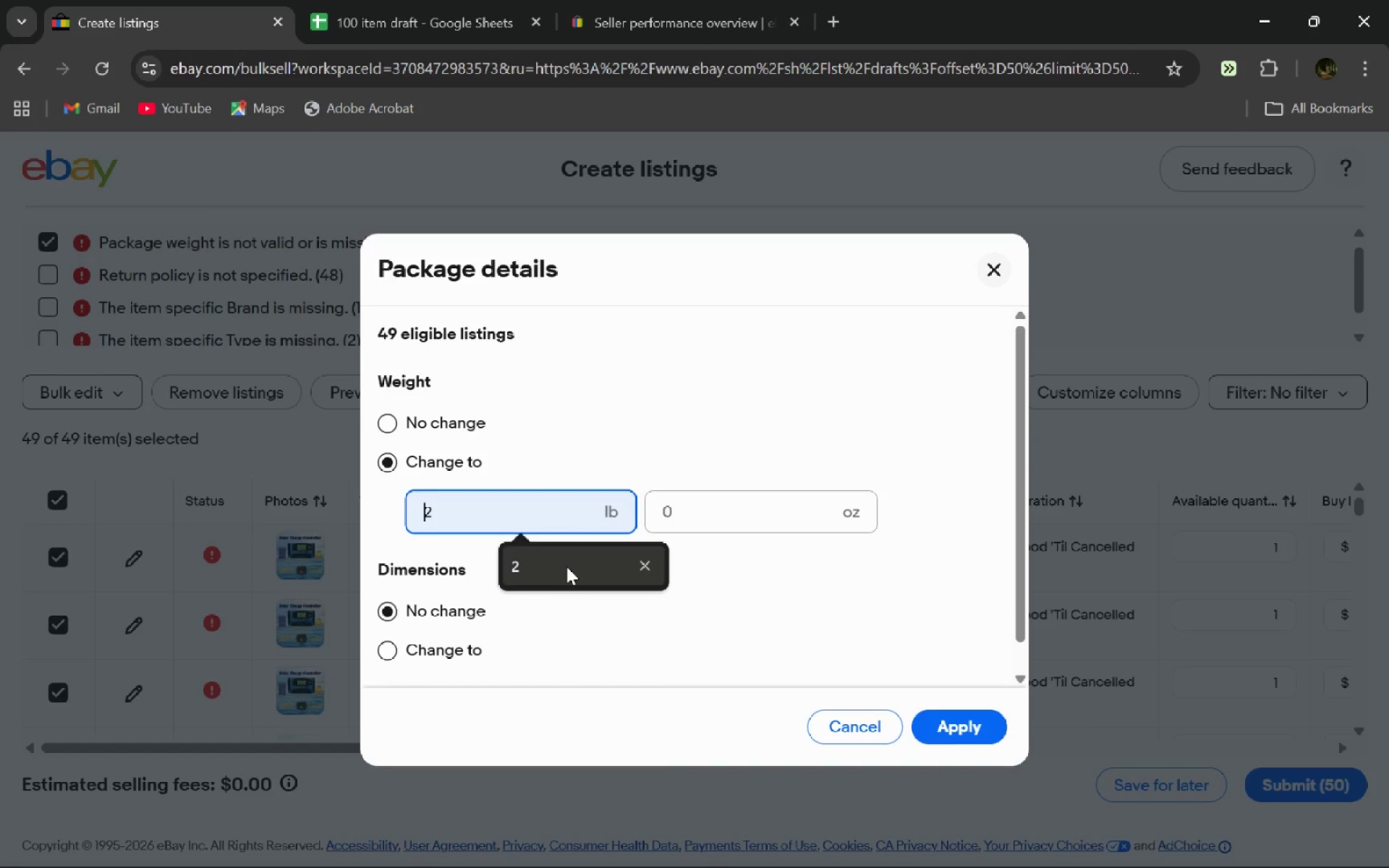 
left_click([566, 566])
 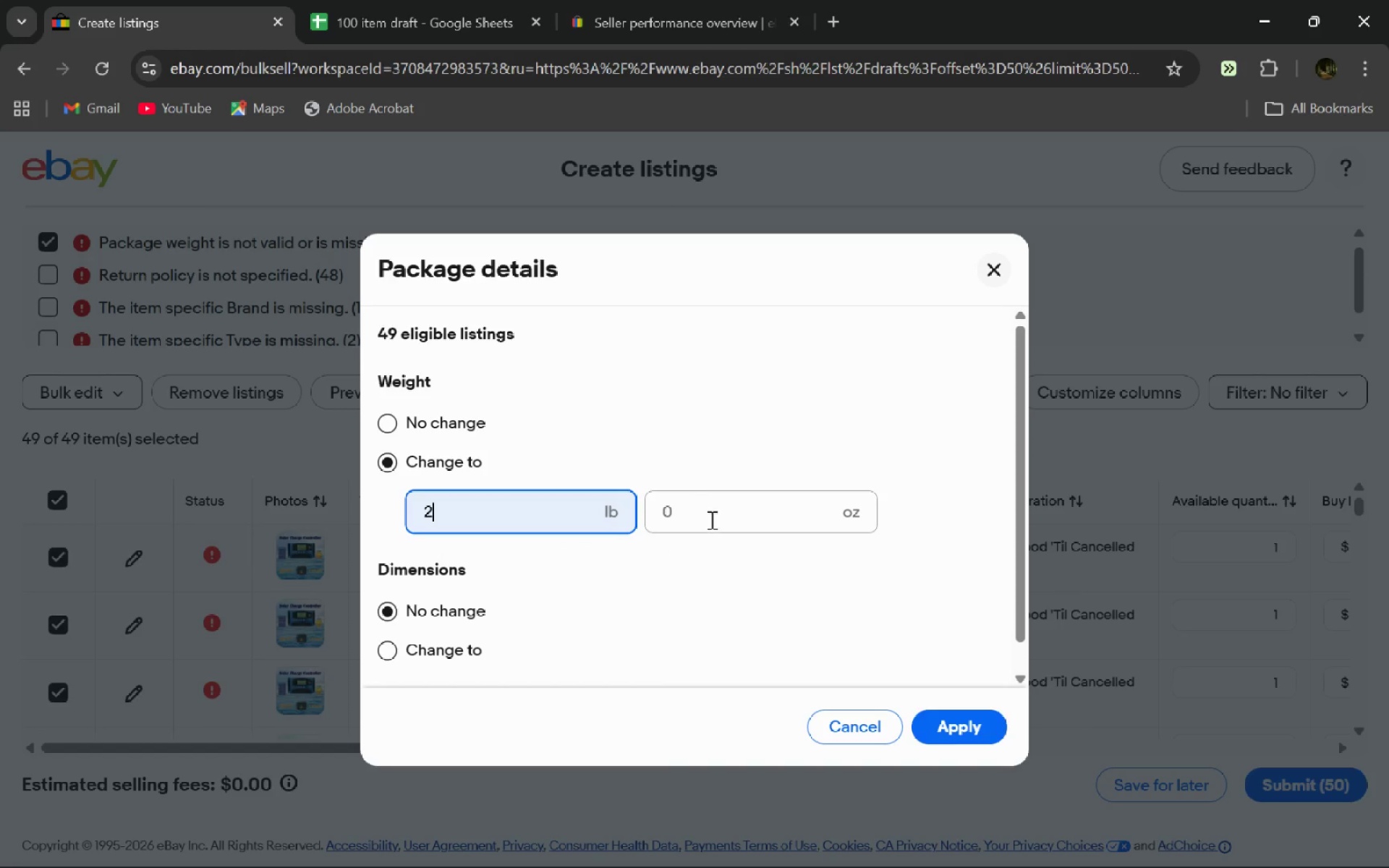 
left_click([710, 519])
 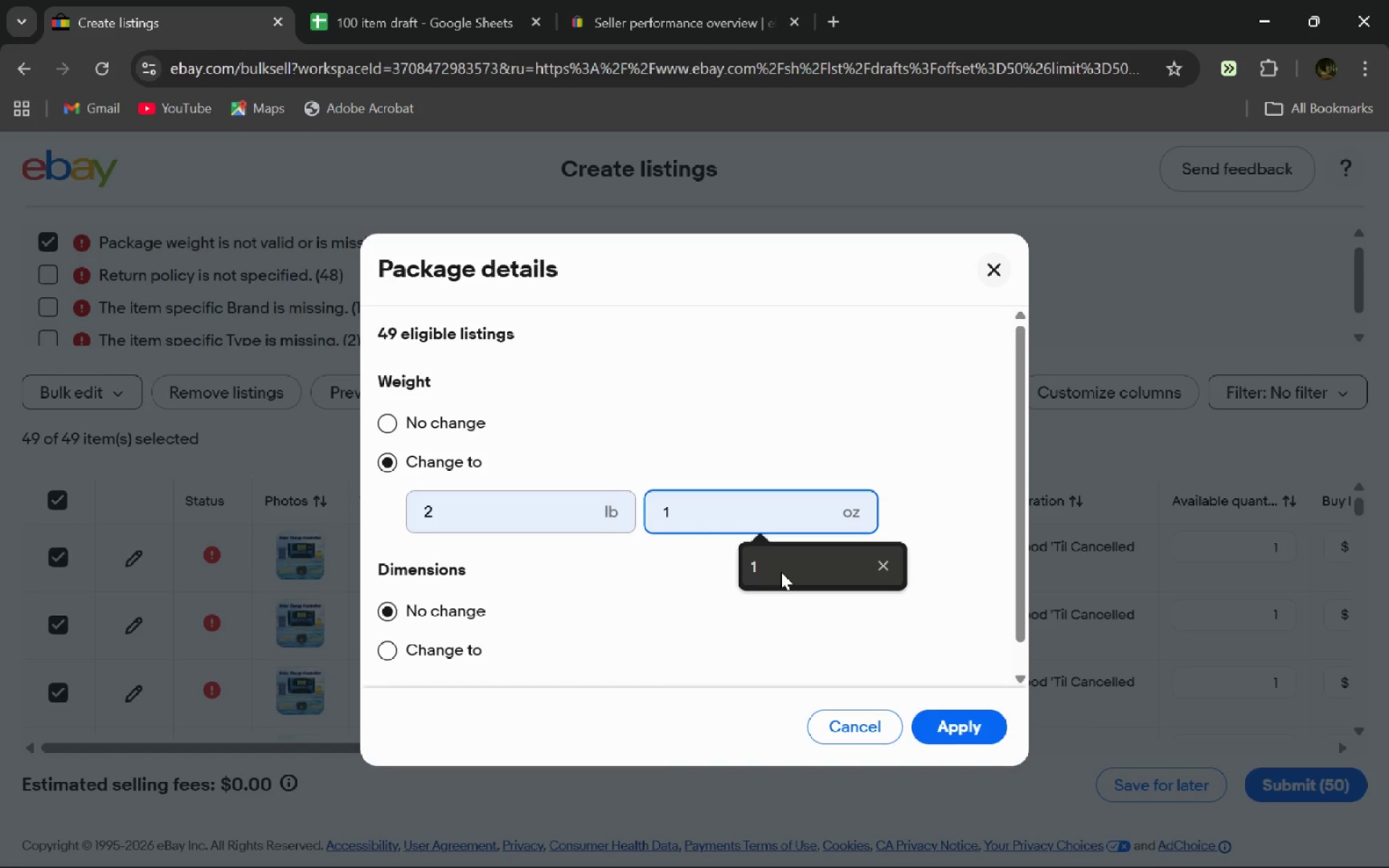 
left_click([781, 571])
 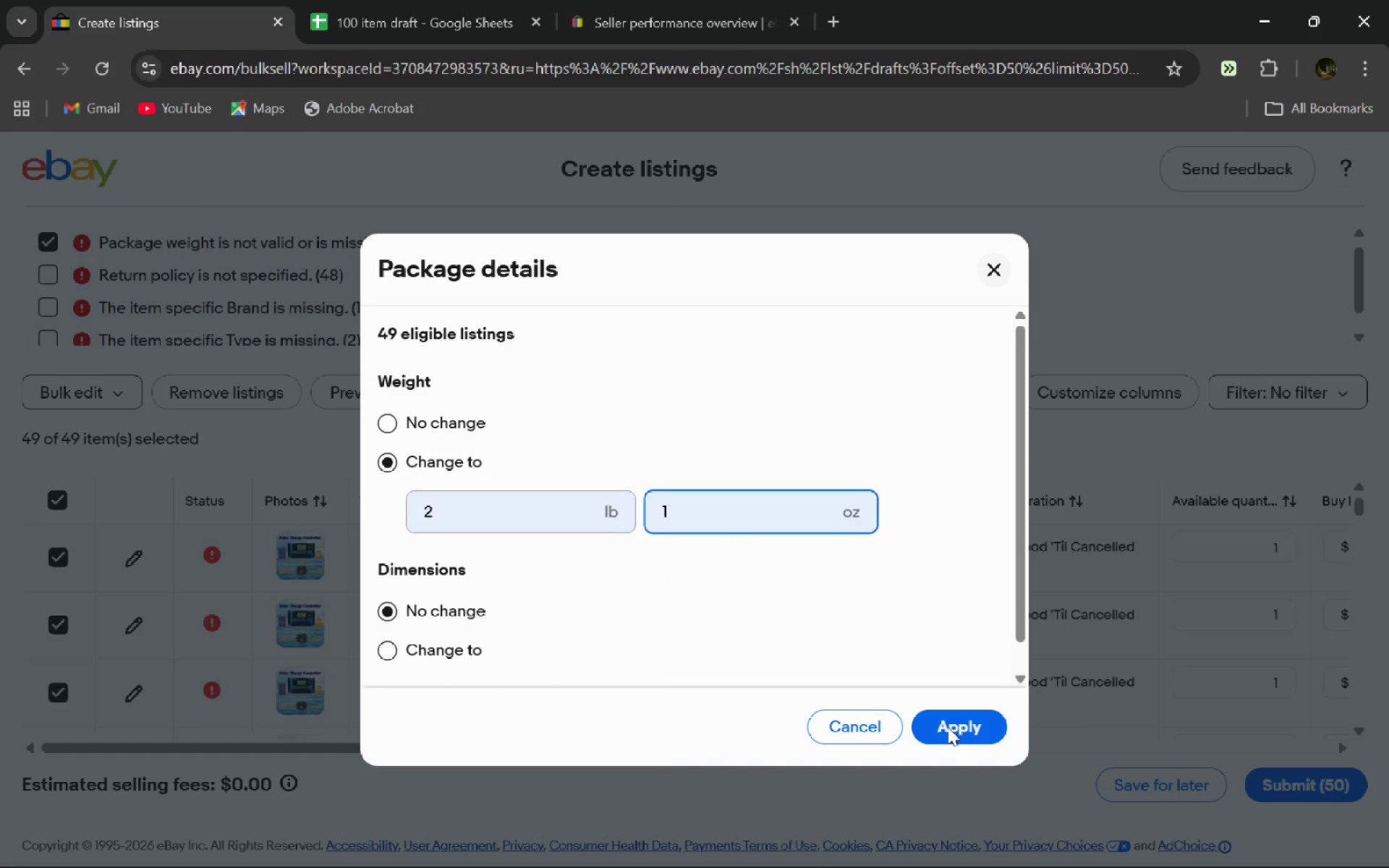 
left_click([948, 727])
 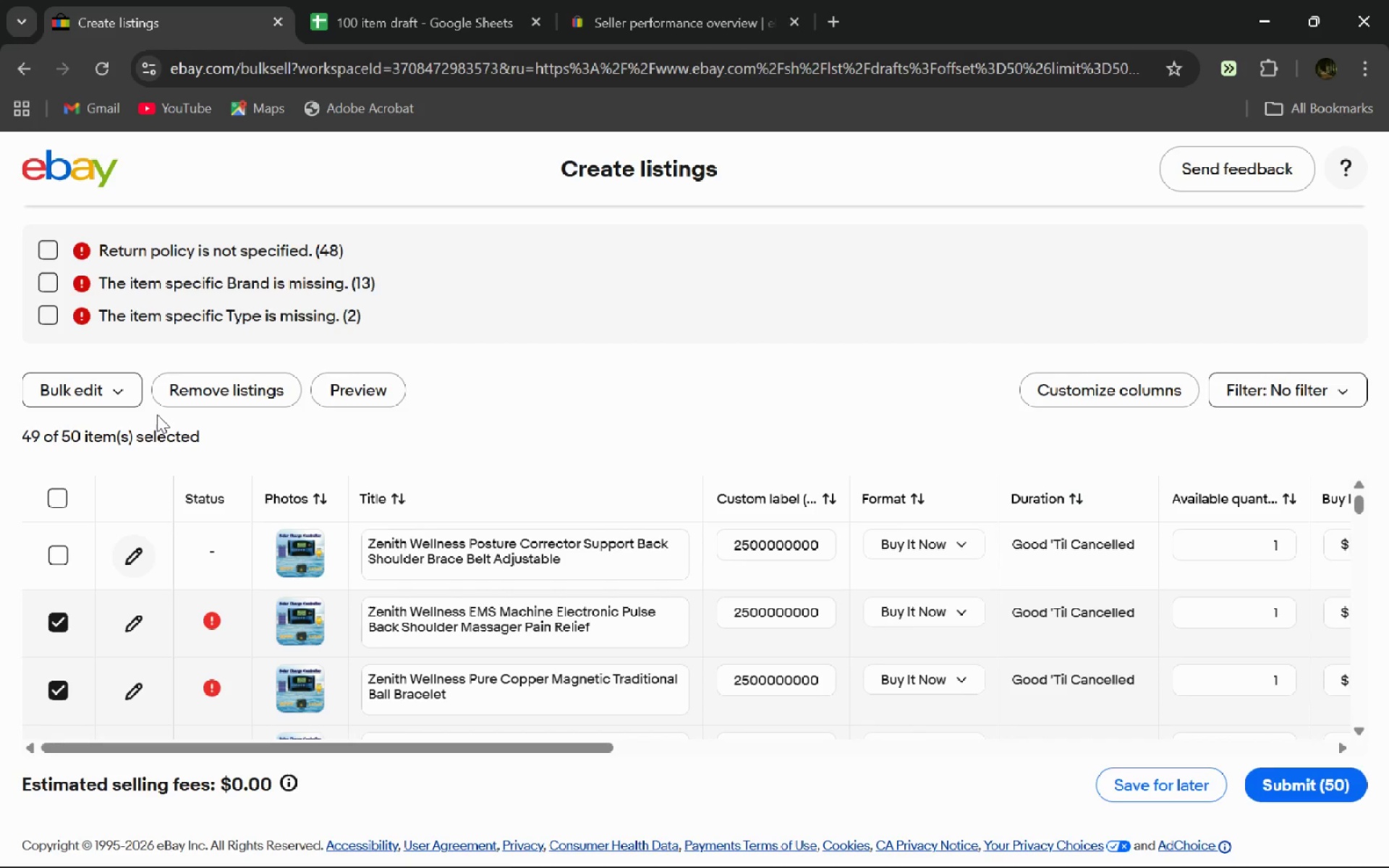 
wait(20.2)
 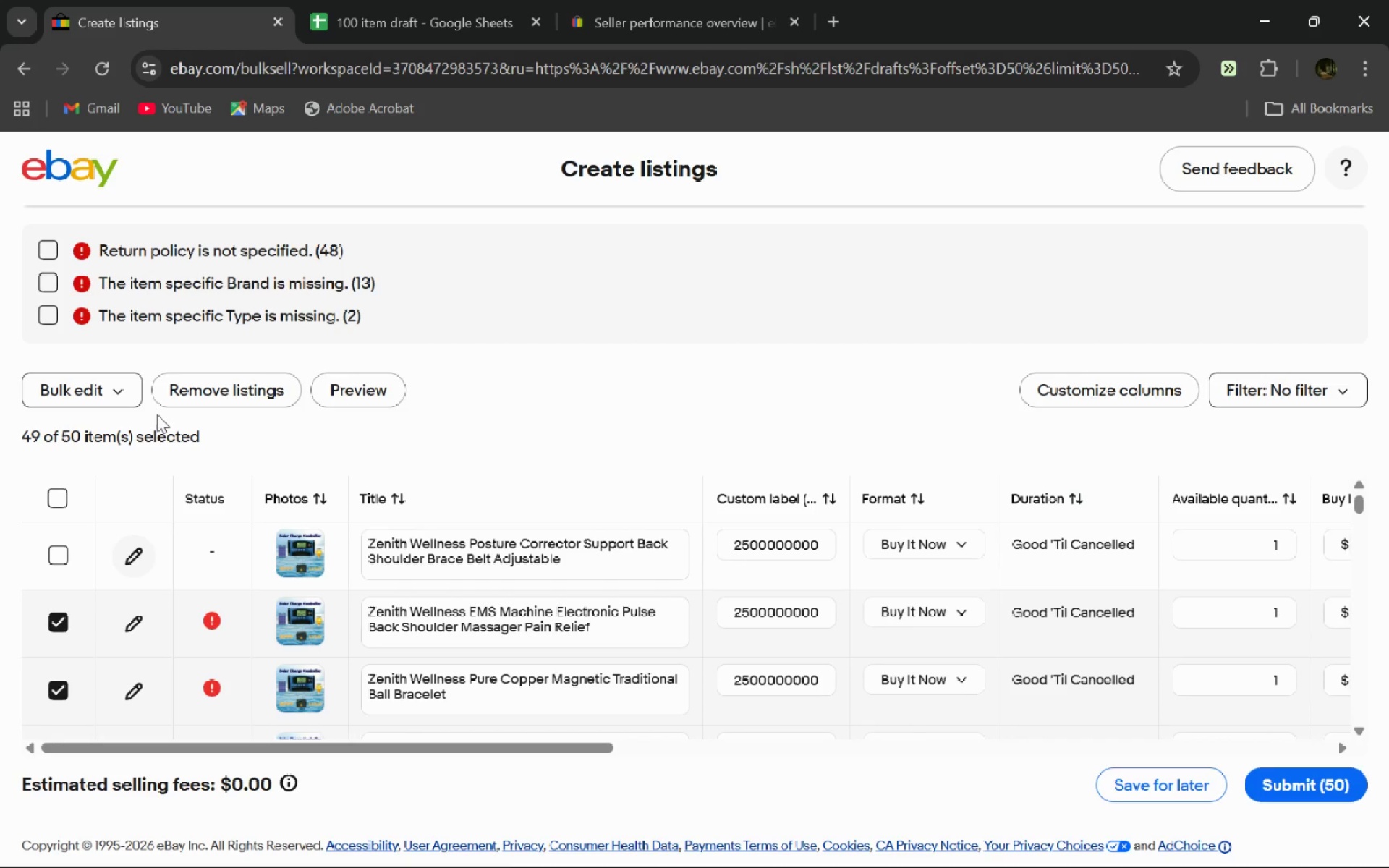 
left_click([48, 242])